 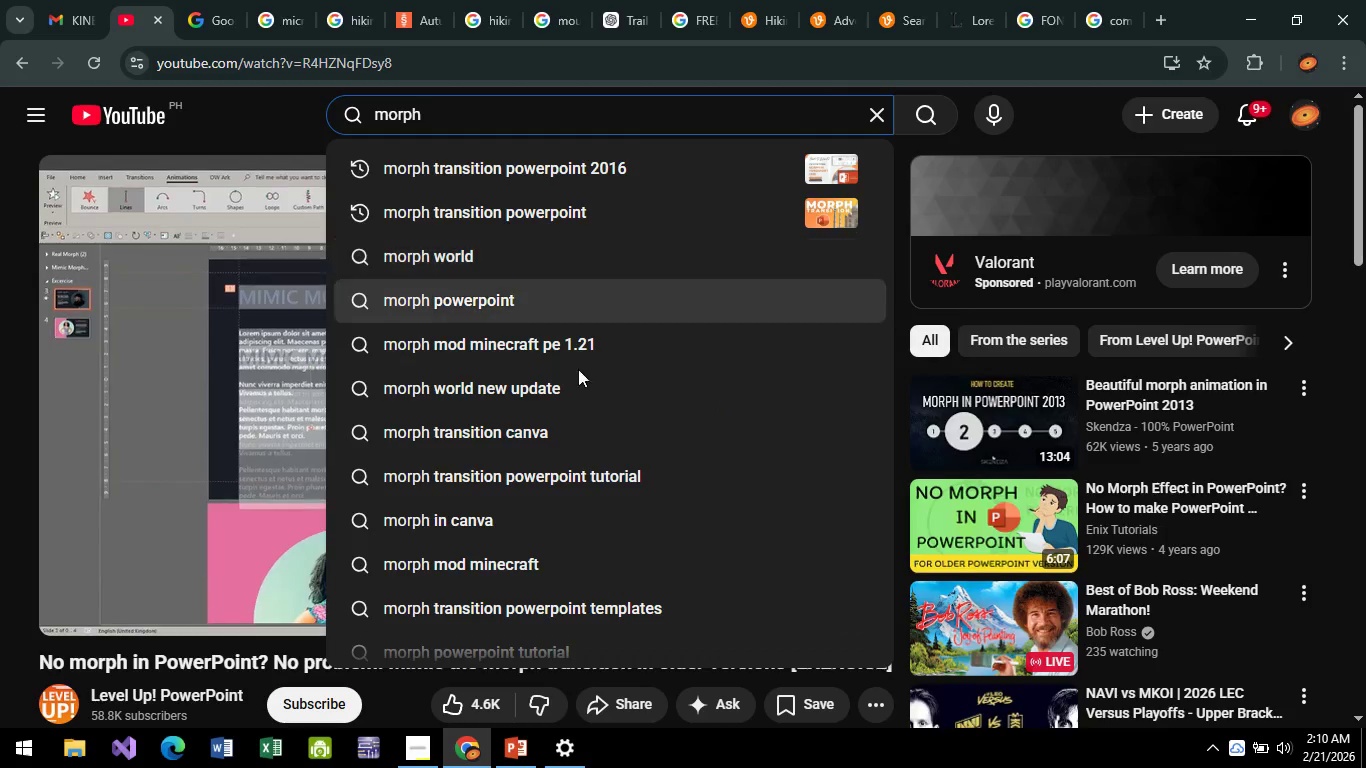 
left_click([599, 5])
 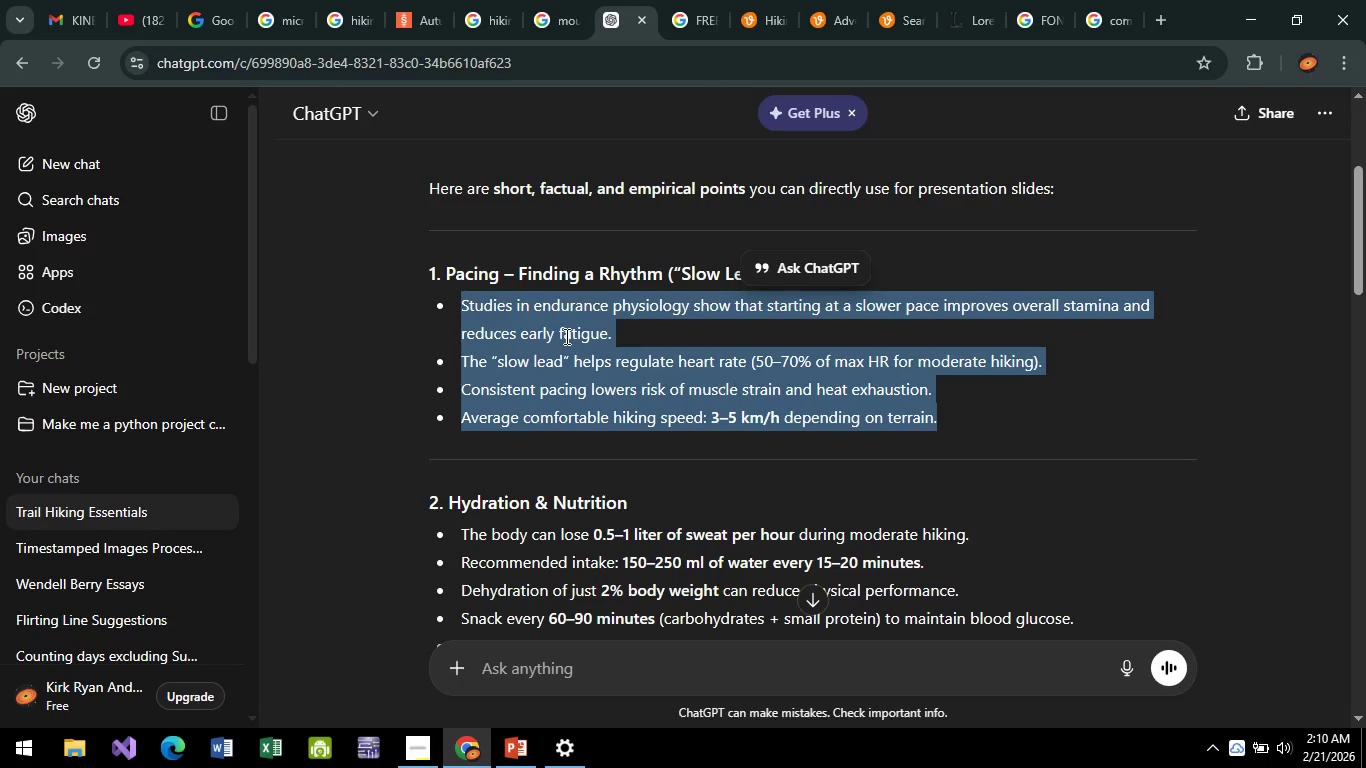 
scroll: coordinate [568, 369], scroll_direction: down, amount: 17.0
 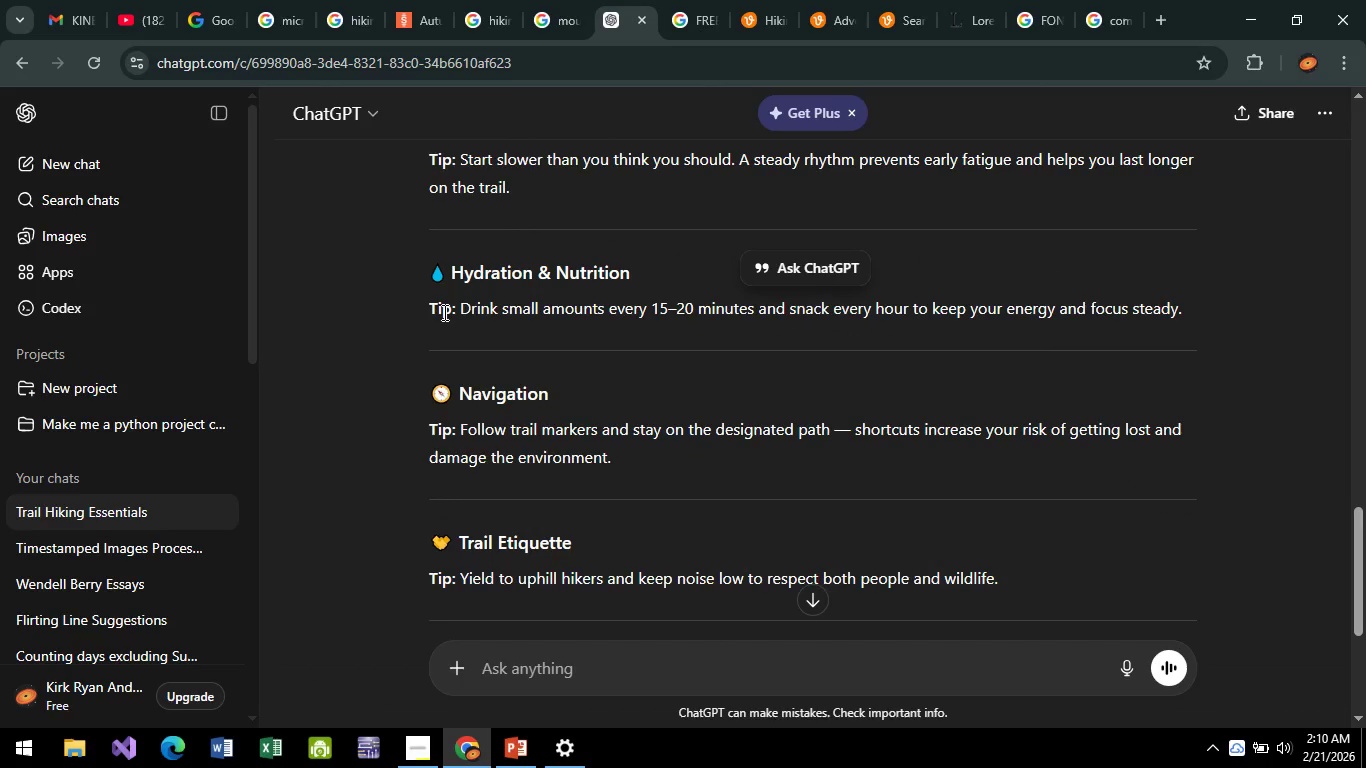 
left_click_drag(start_coordinate=[460, 309], to_coordinate=[1190, 310])
 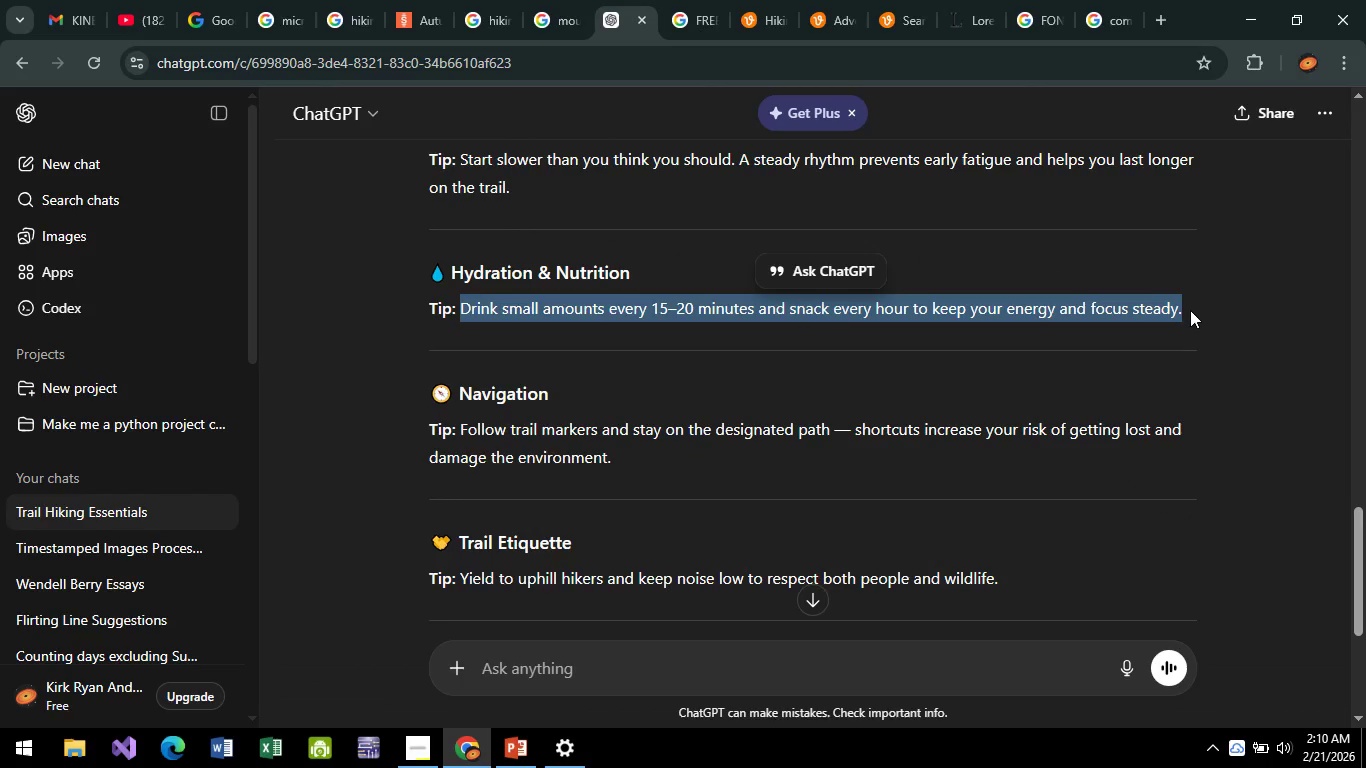 
key(Control+C)
 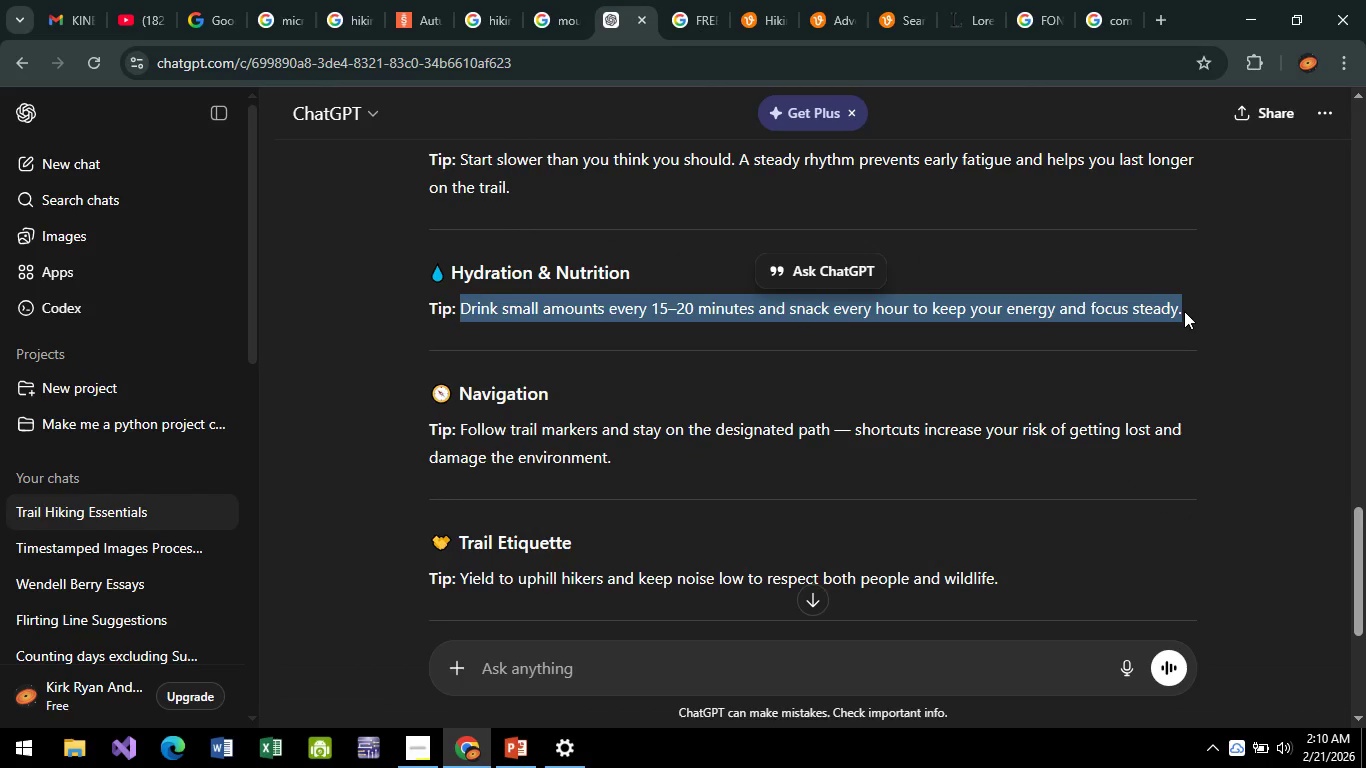 
key(Alt+AltLeft)
 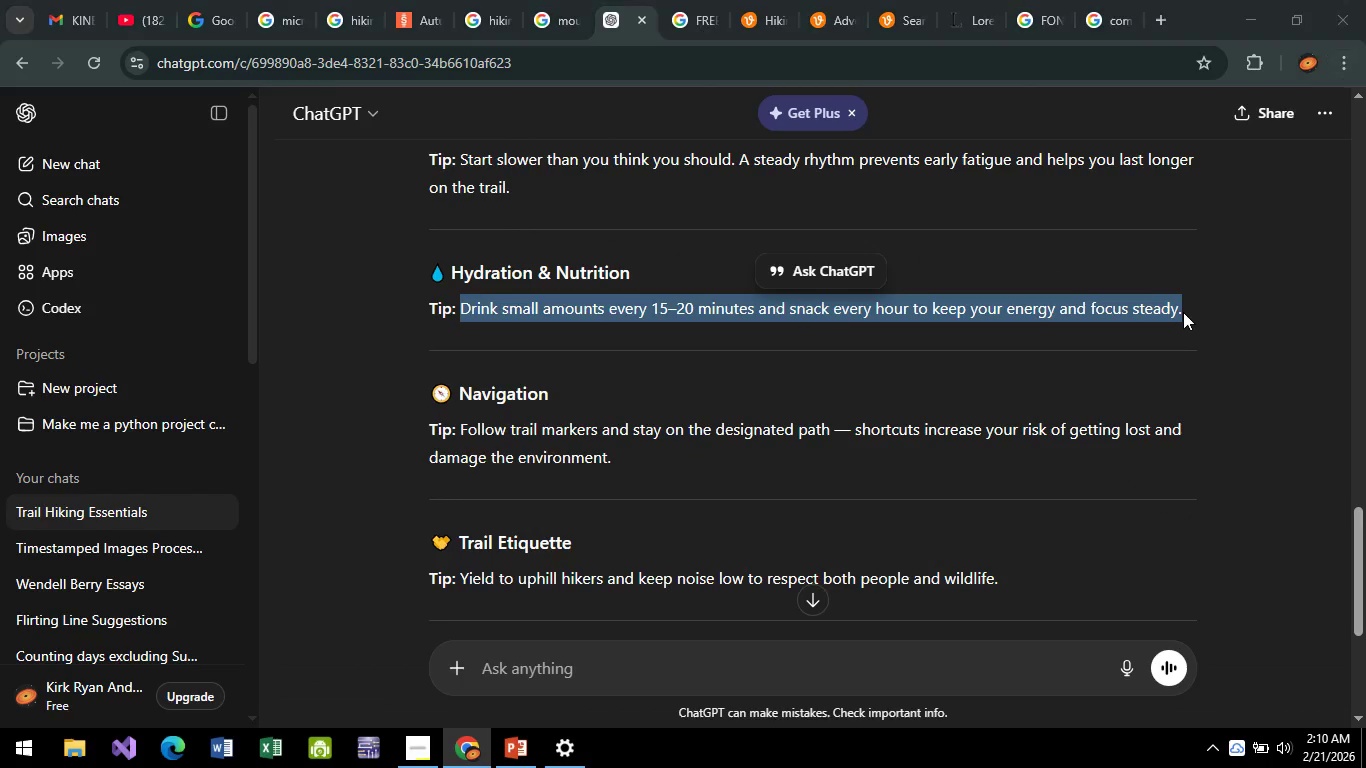 
key(Alt+AltLeft)
 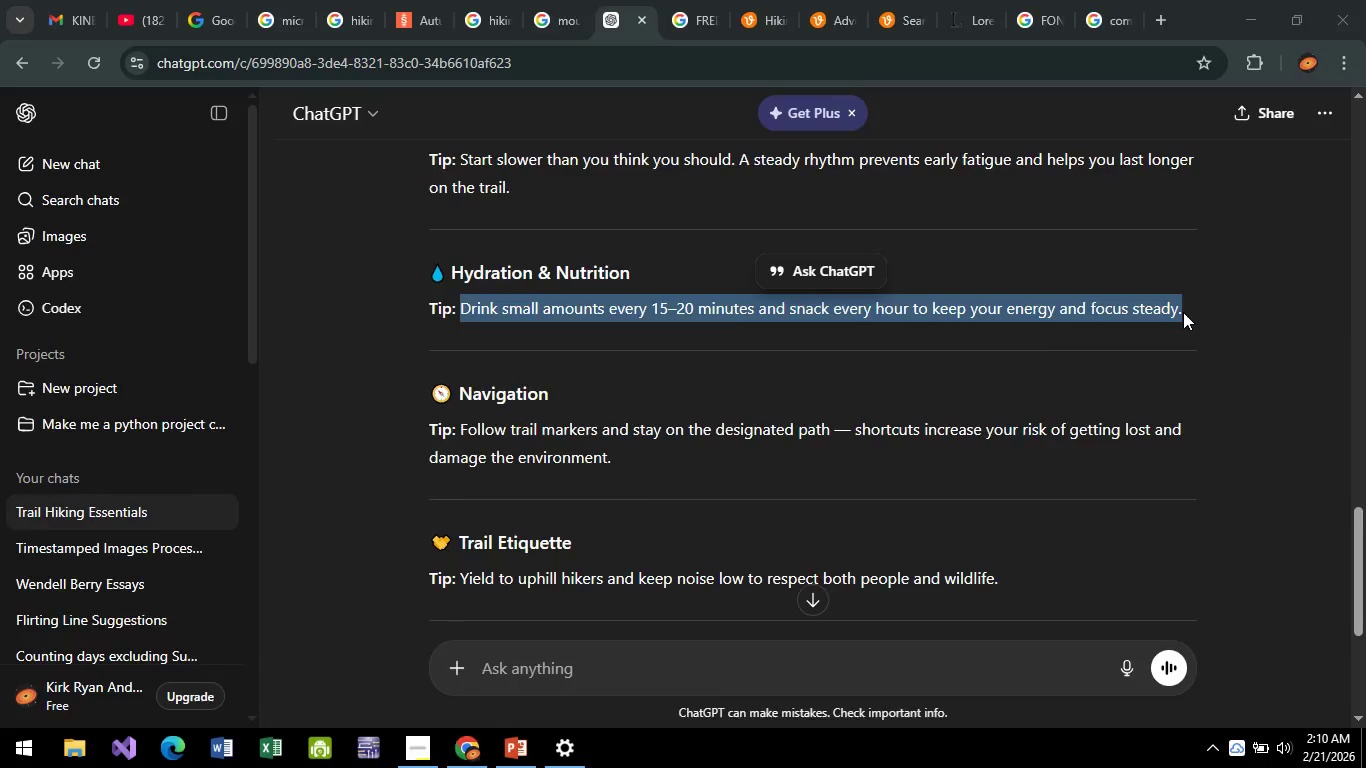 
key(Alt+Tab)
 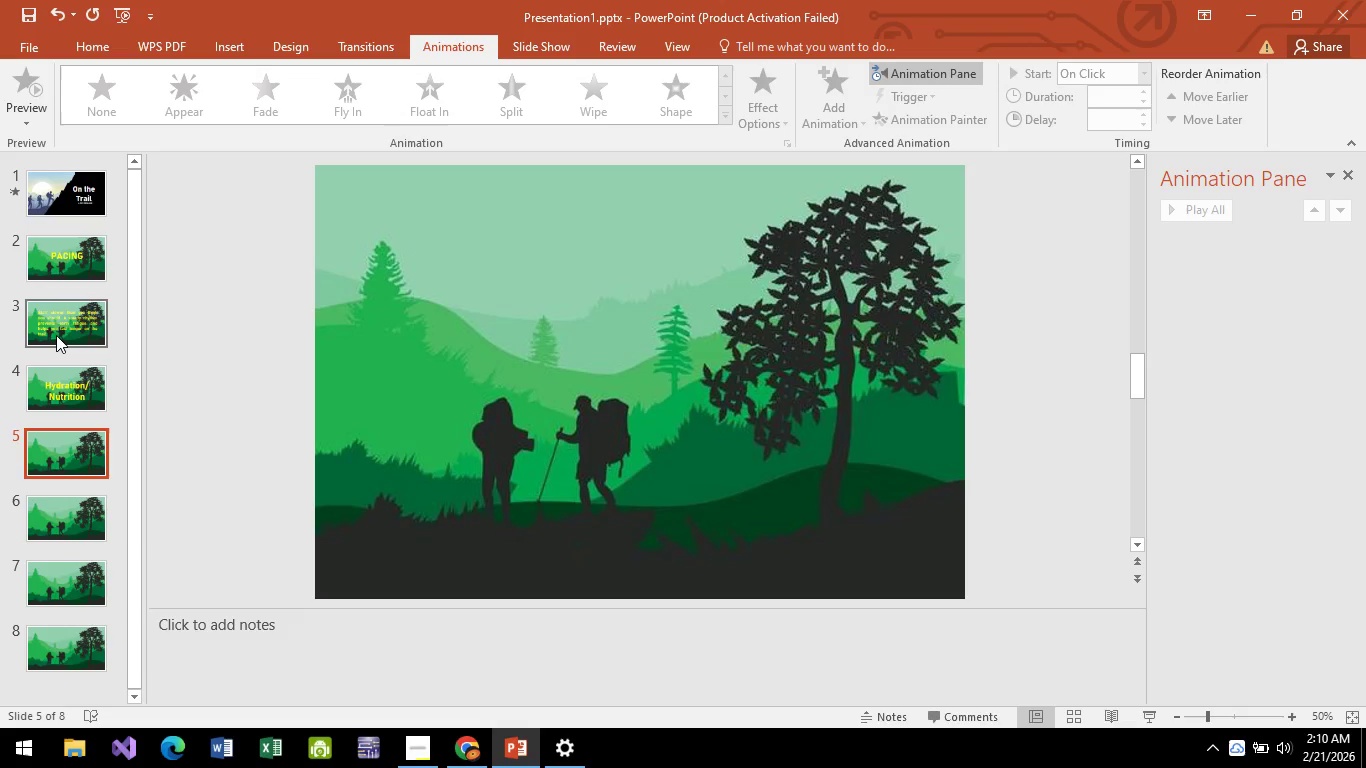 
left_click([62, 328])
 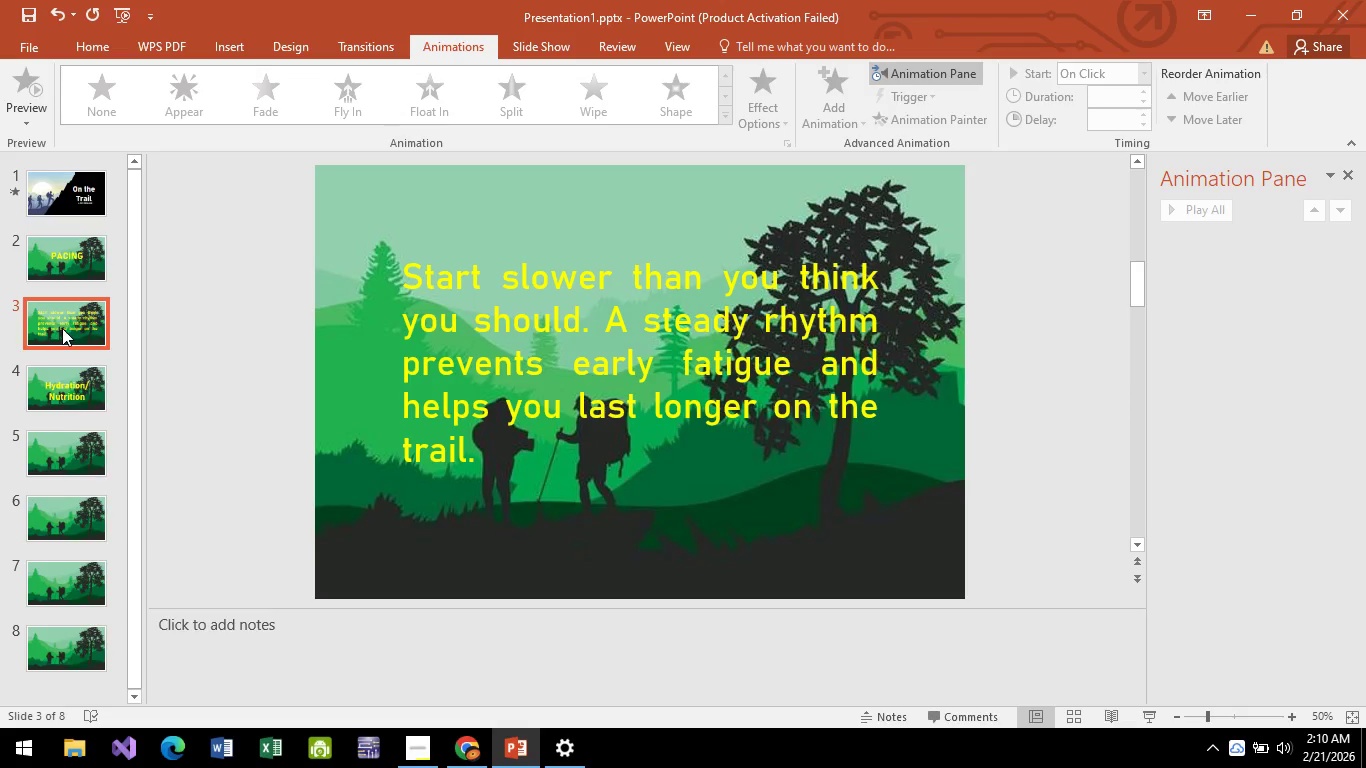 
right_click([62, 328])
 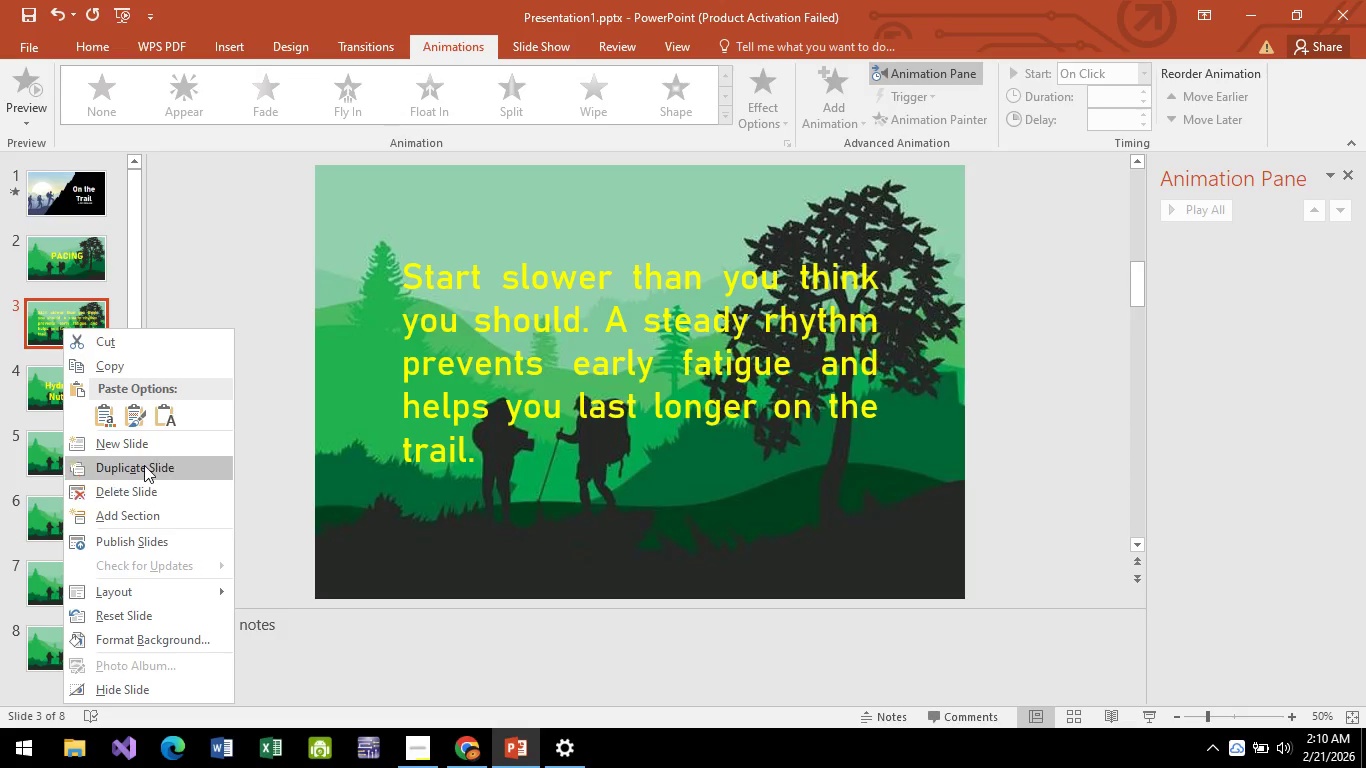 
left_click([144, 465])
 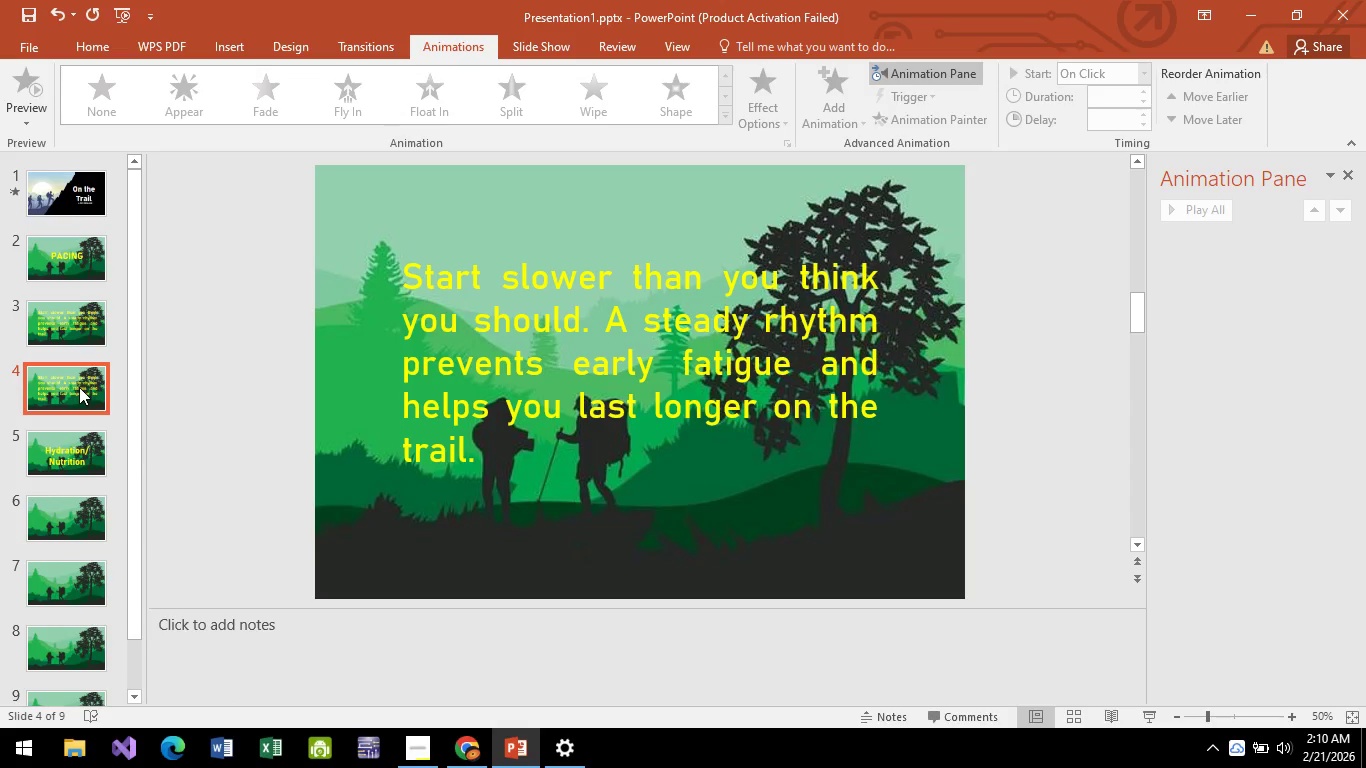 
left_click_drag(start_coordinate=[79, 387], to_coordinate=[66, 463])
 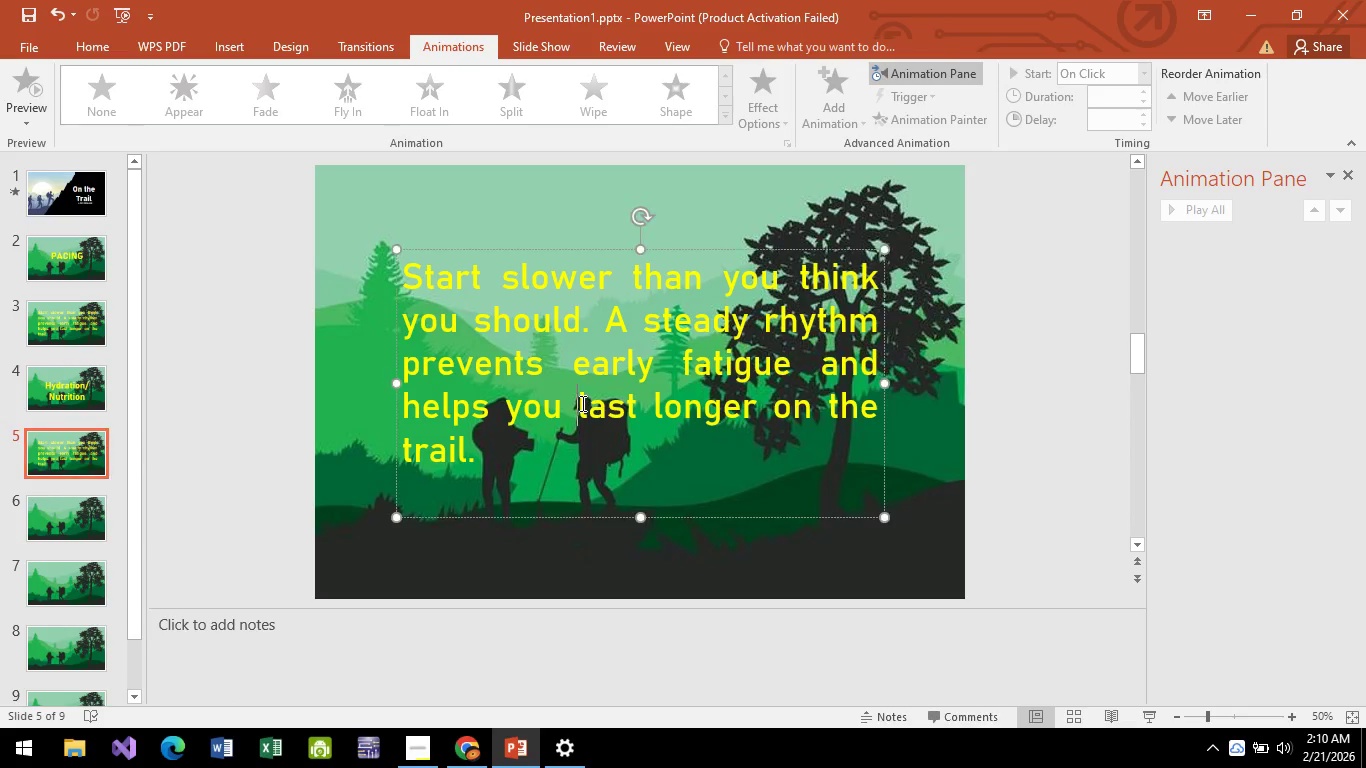 
left_click([581, 403])
 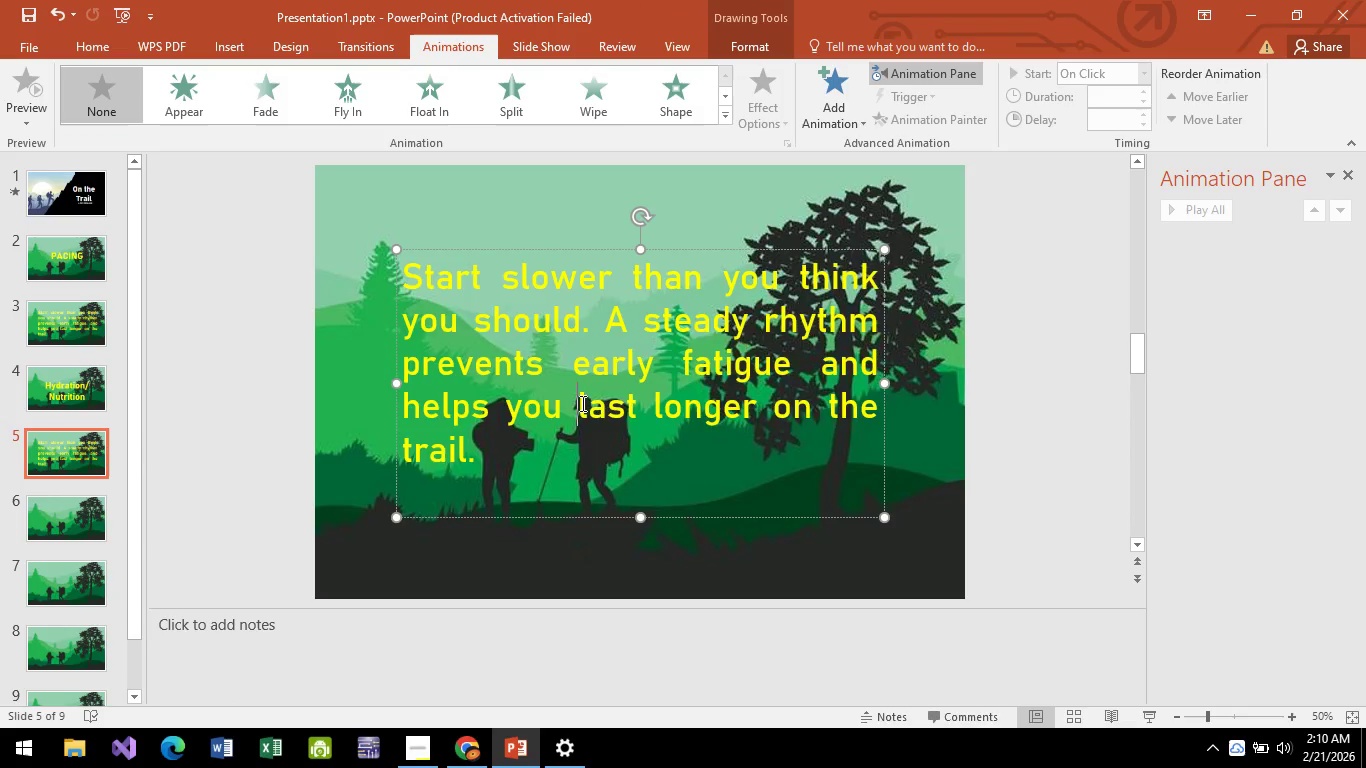 
key(Control+A)
 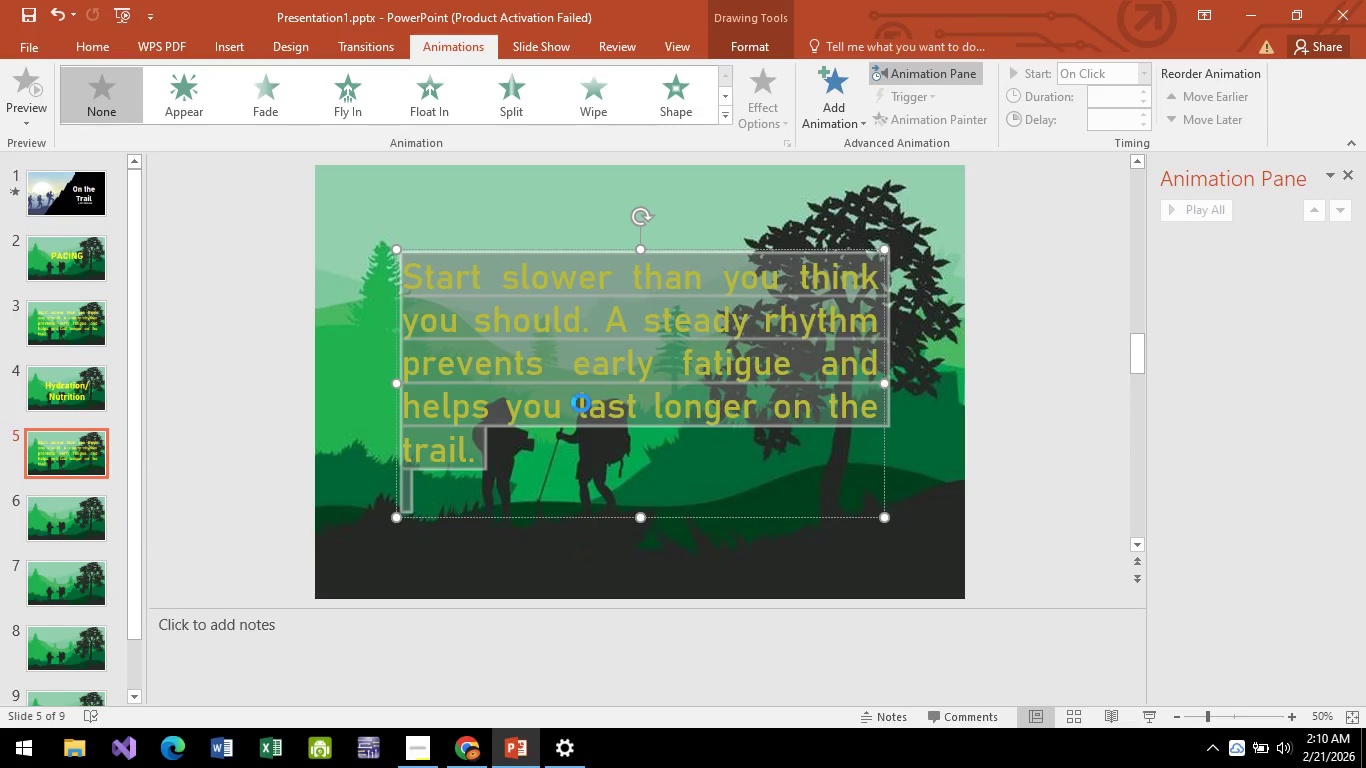 
key(Control+V)
 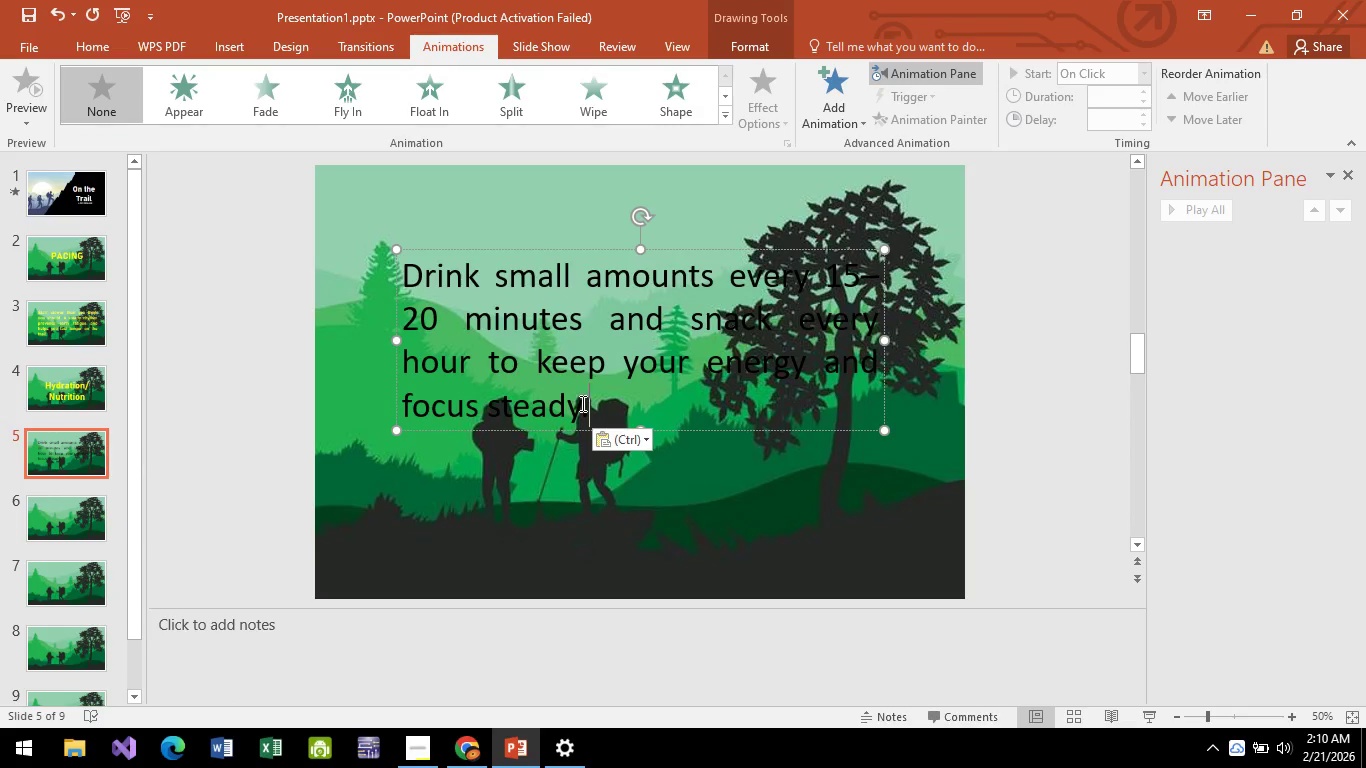 
key(Control+A)
 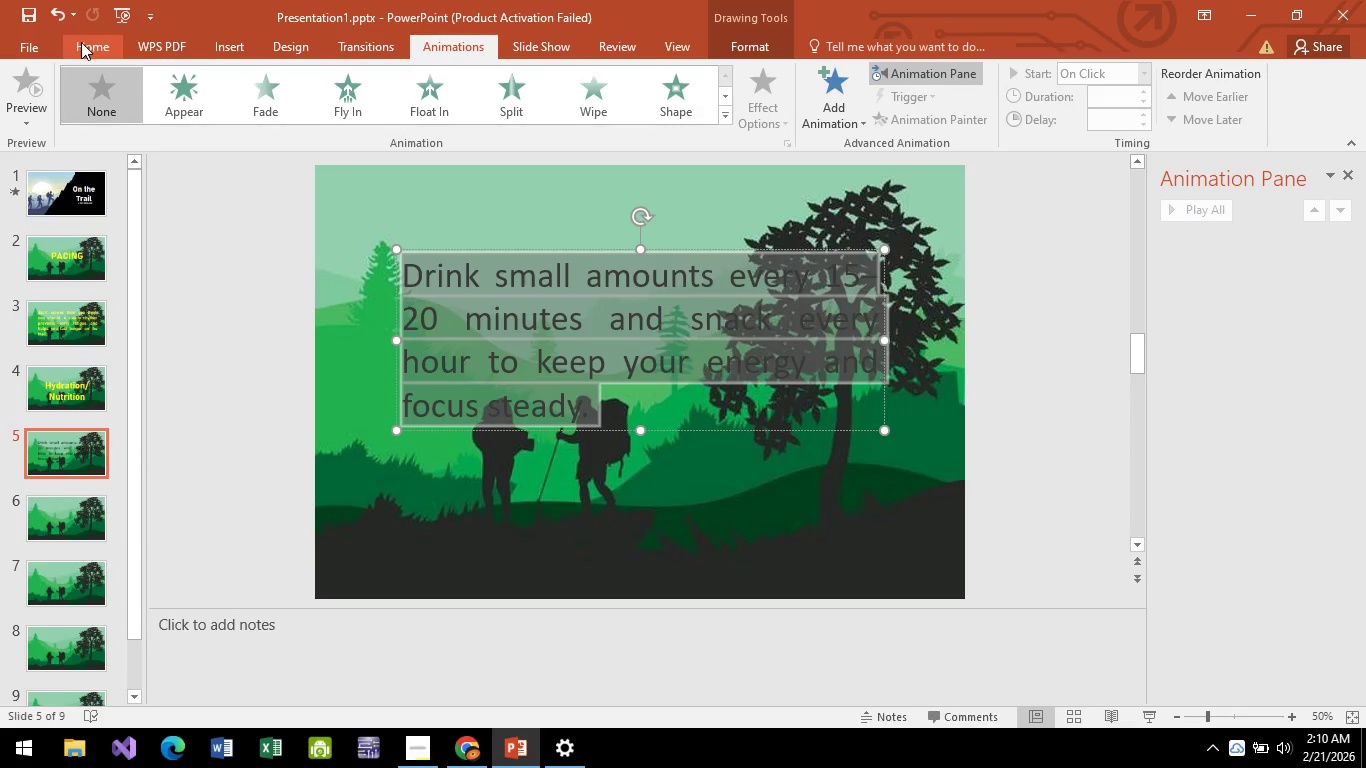 
left_click([81, 42])
 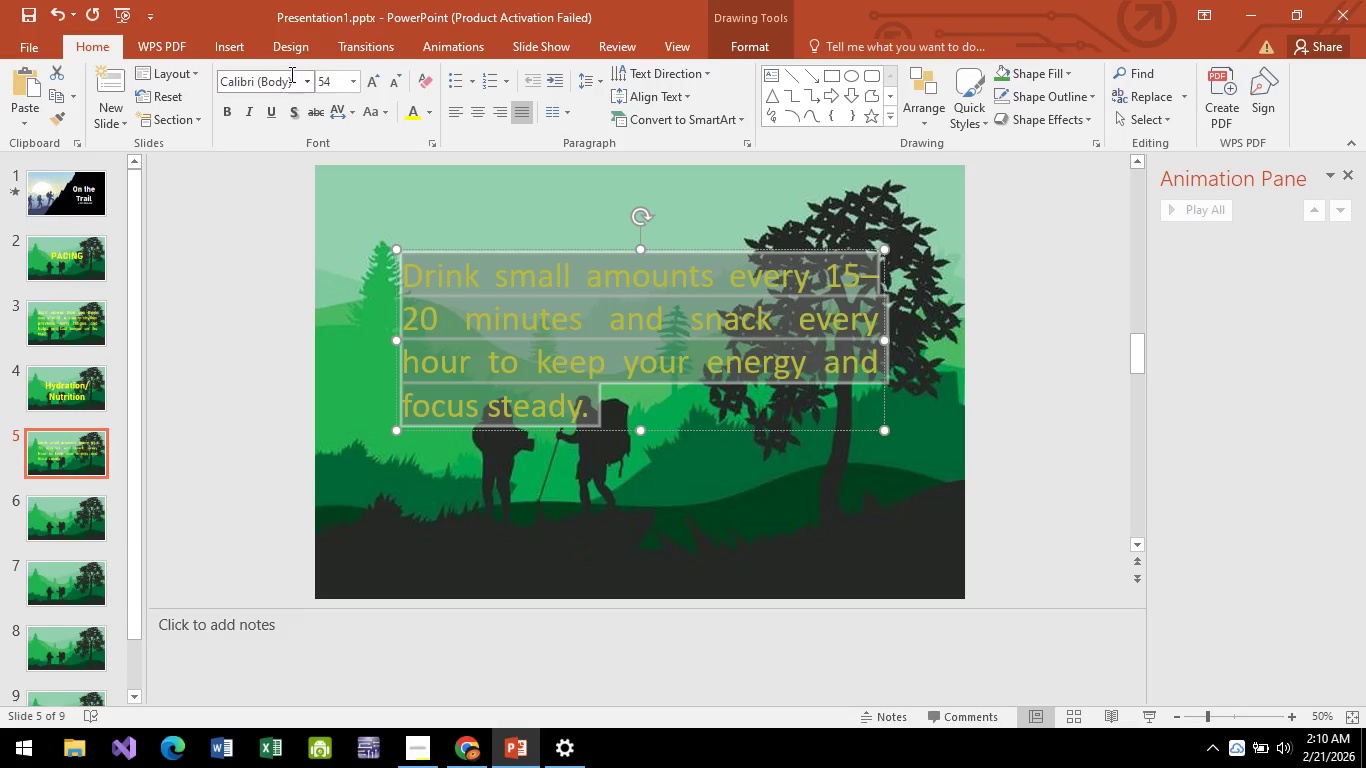 
left_click([305, 84])
 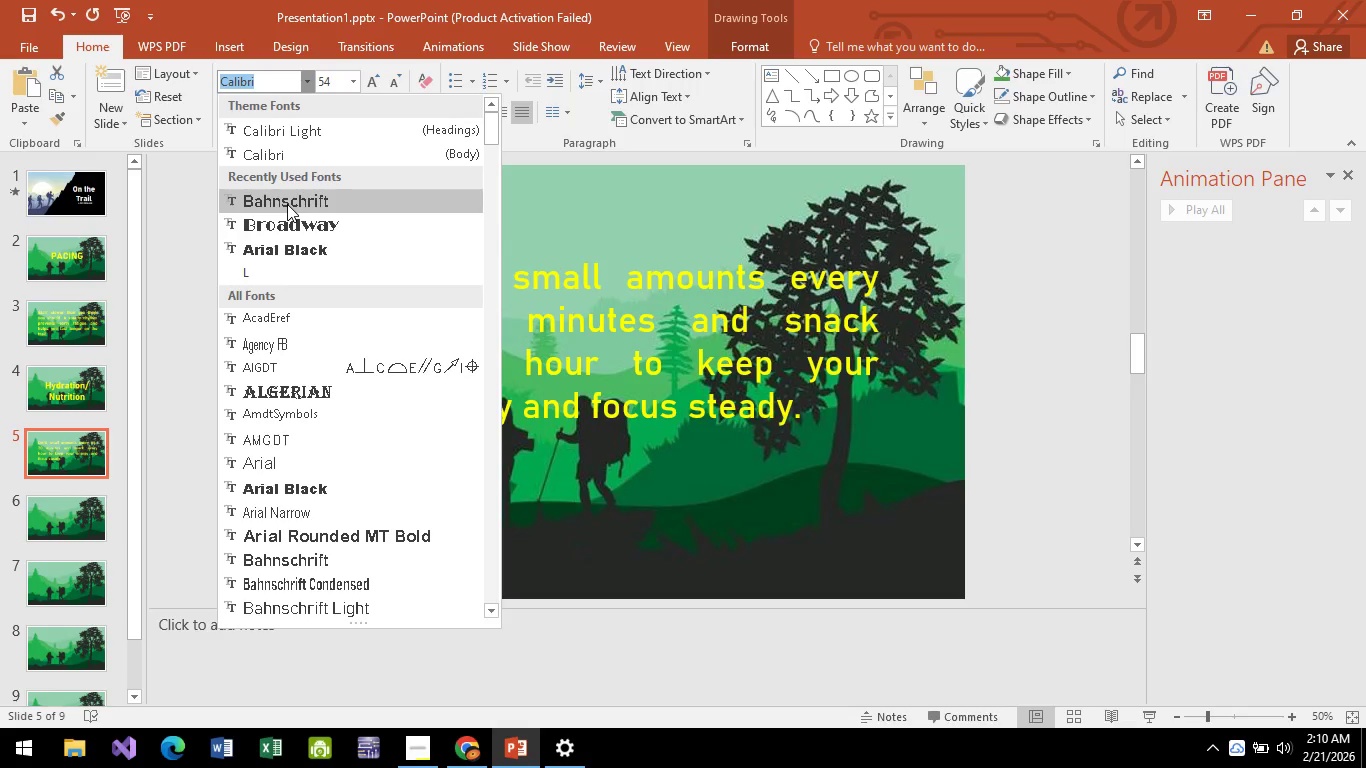 
left_click([287, 204])
 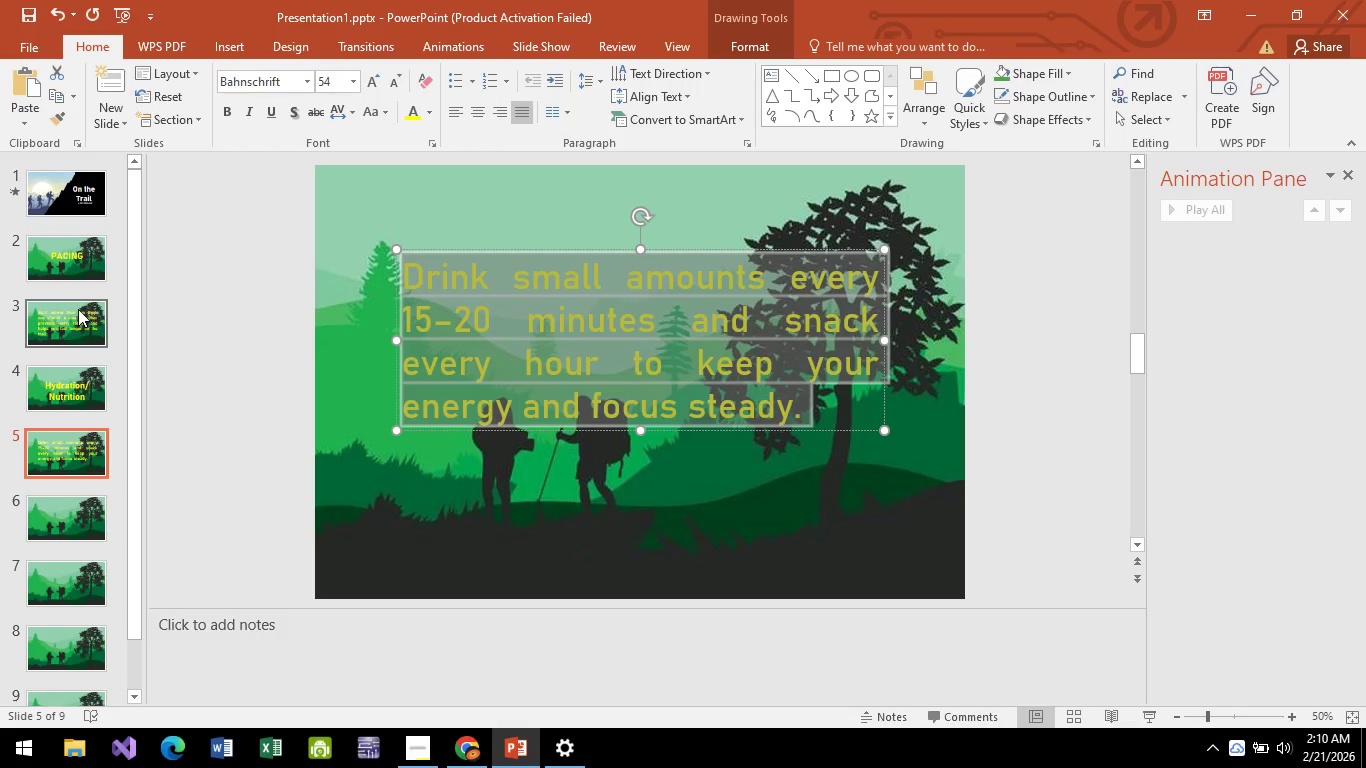 
left_click([76, 315])
 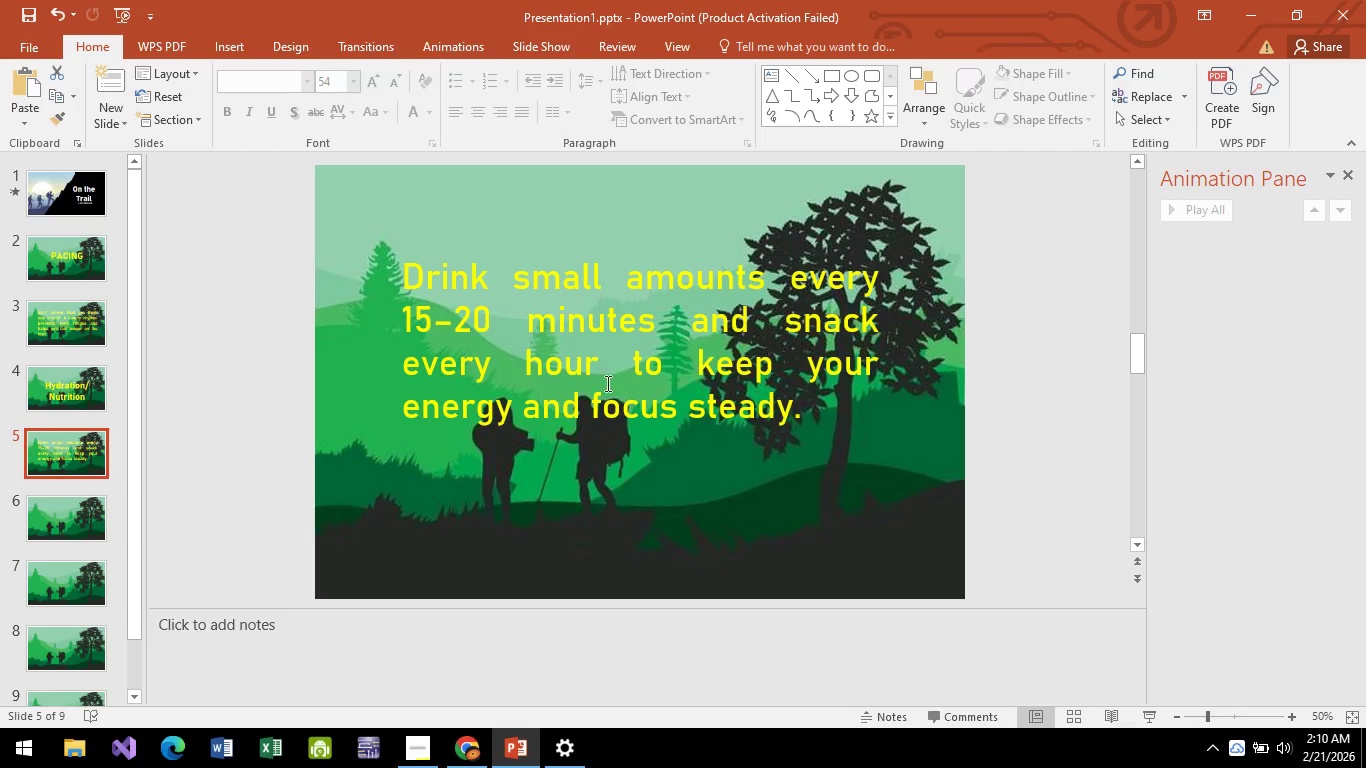 
left_click_drag(start_coordinate=[689, 244], to_coordinate=[689, 250])
 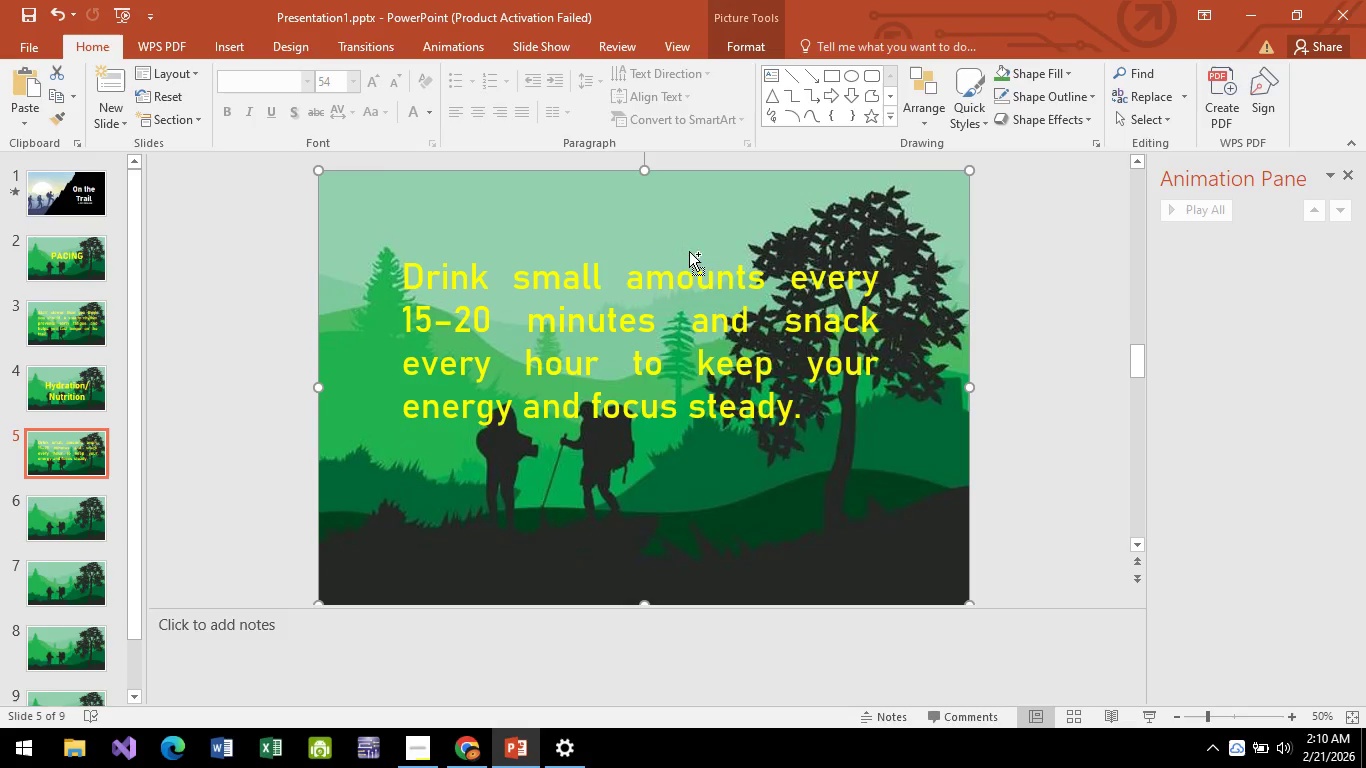 
key(Control+Z)
 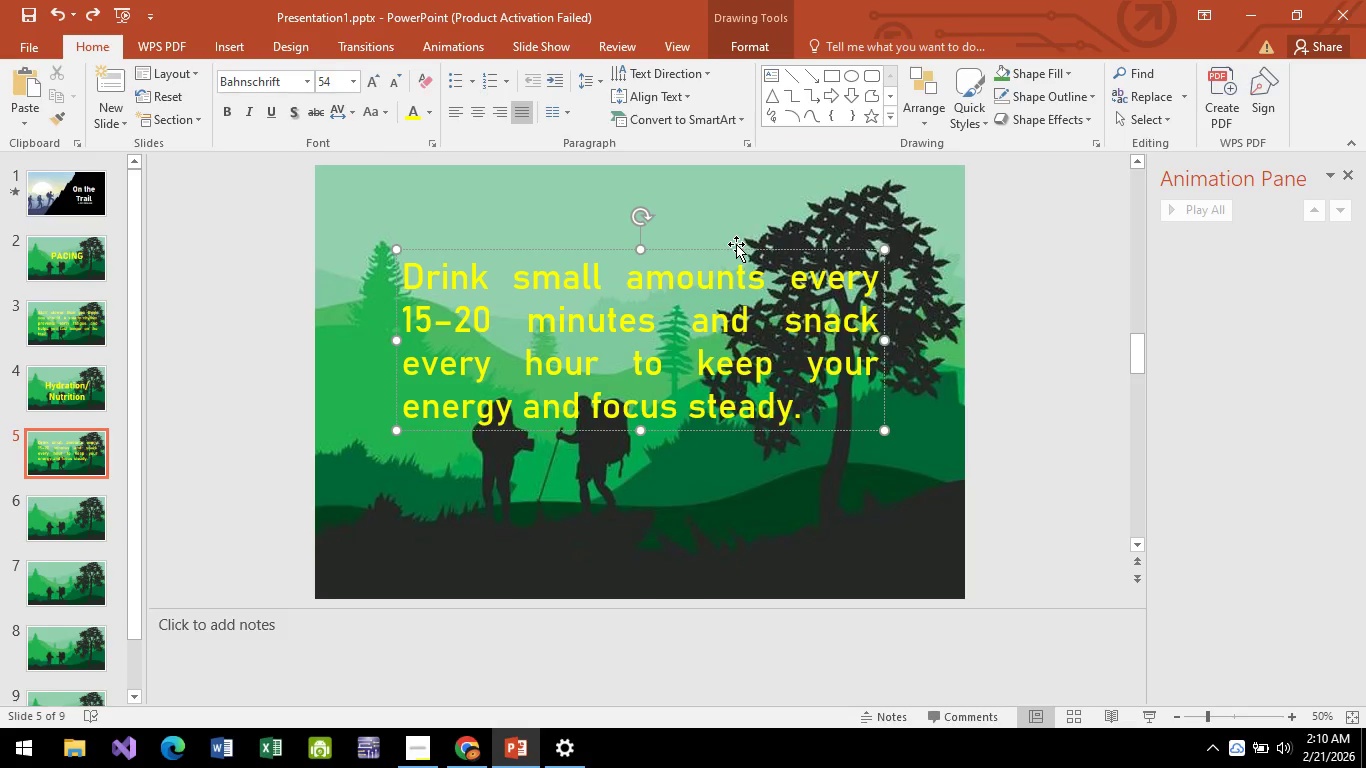 
left_click_drag(start_coordinate=[736, 248], to_coordinate=[735, 287])
 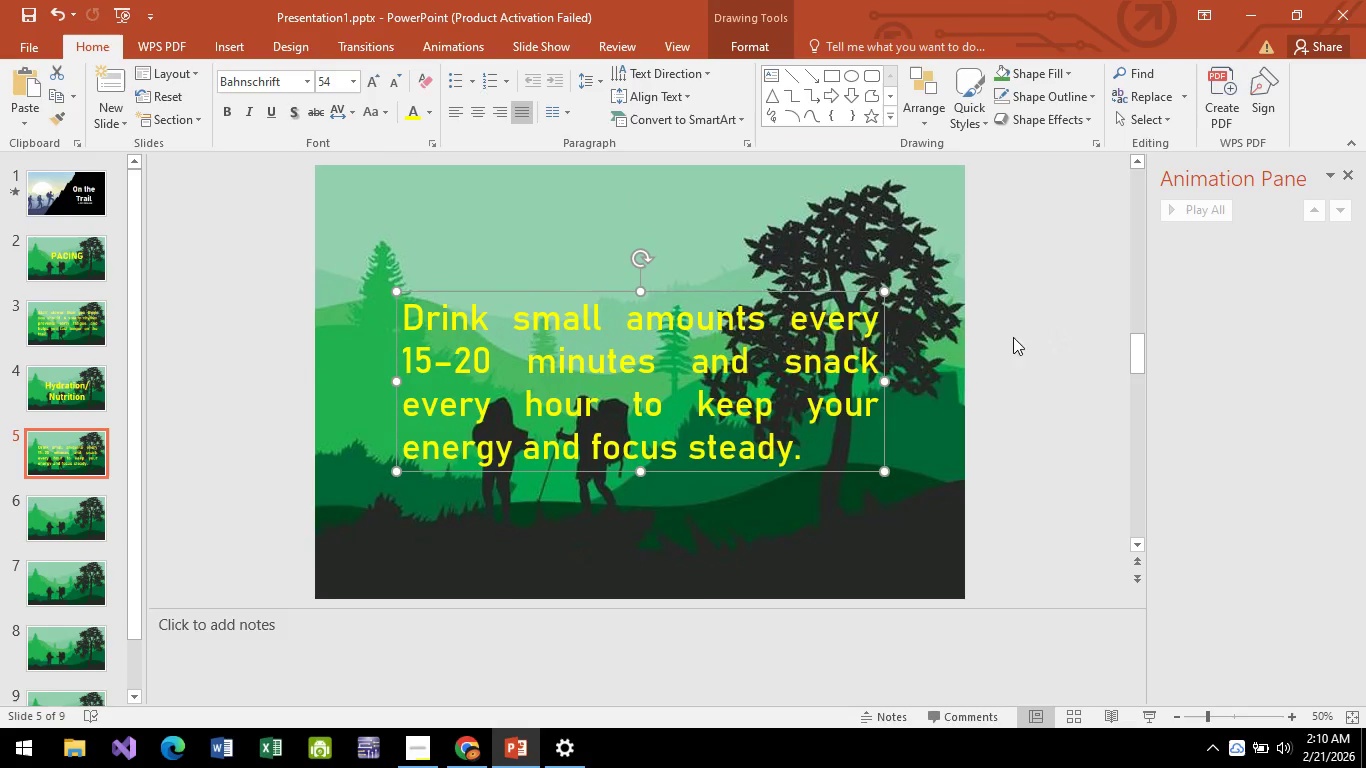 
left_click([1050, 338])
 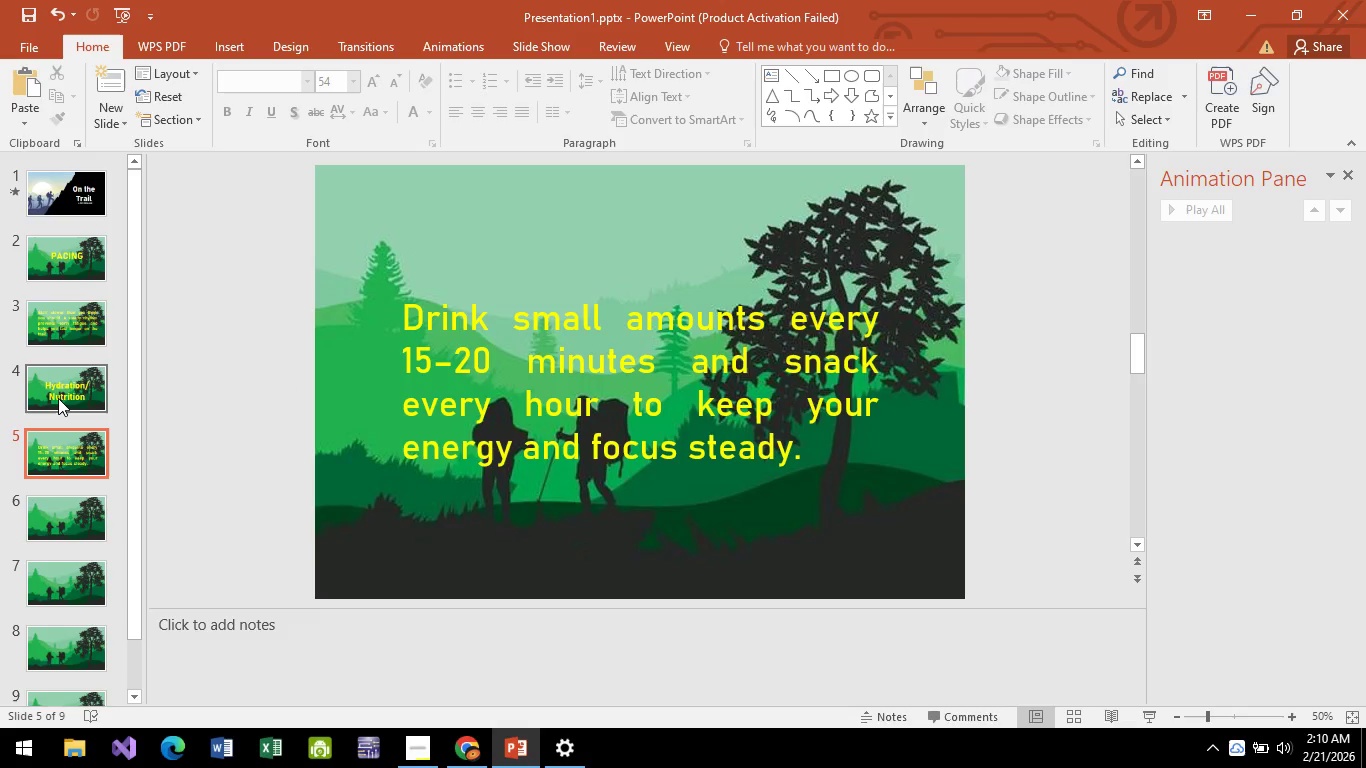 
right_click([59, 395])
 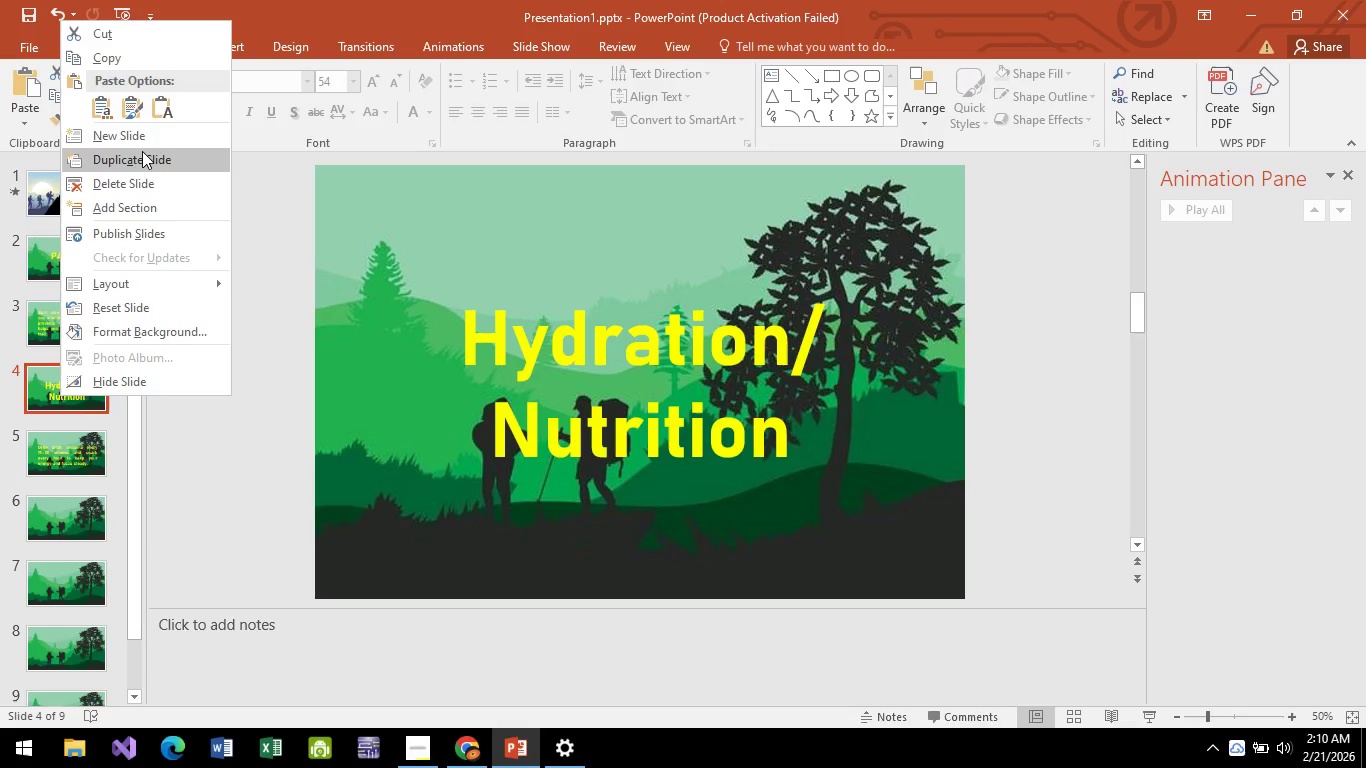 
left_click([142, 151])
 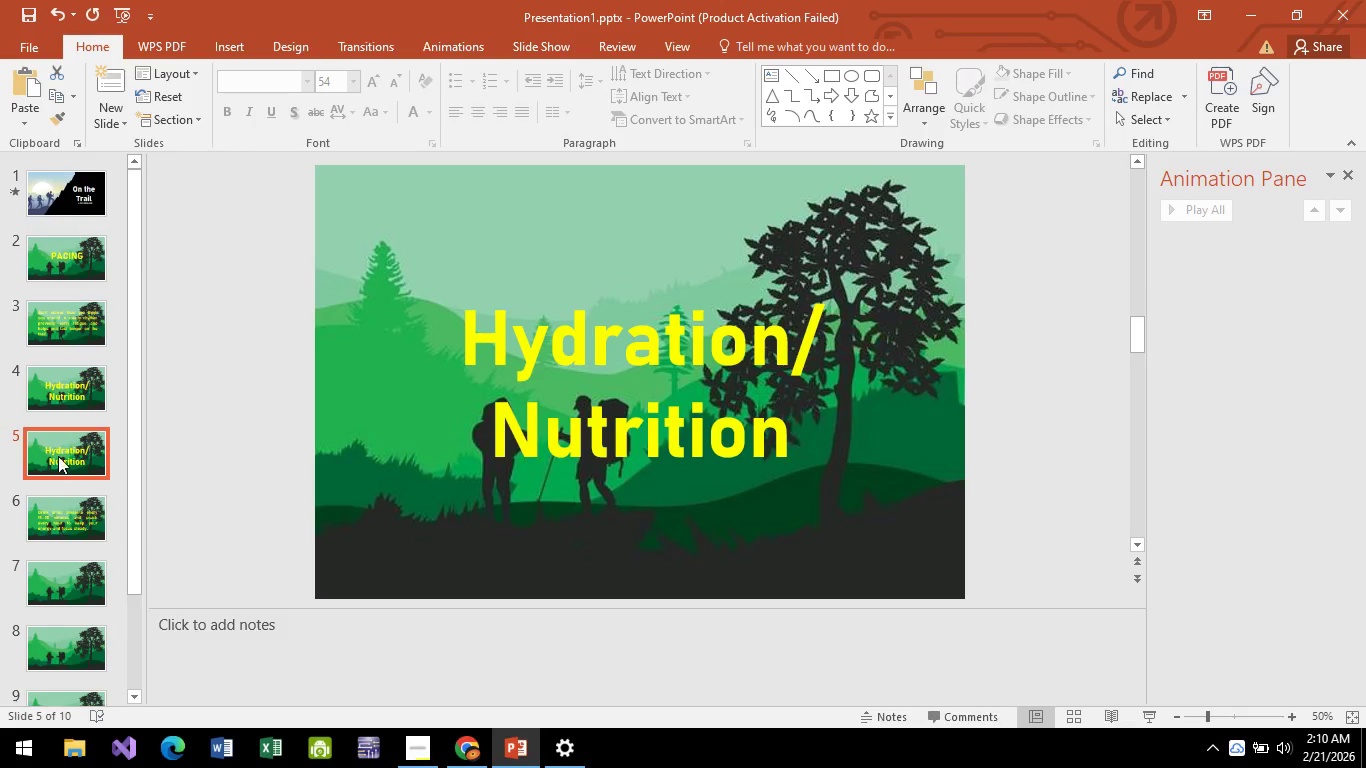 
left_click_drag(start_coordinate=[58, 456], to_coordinate=[63, 532])
 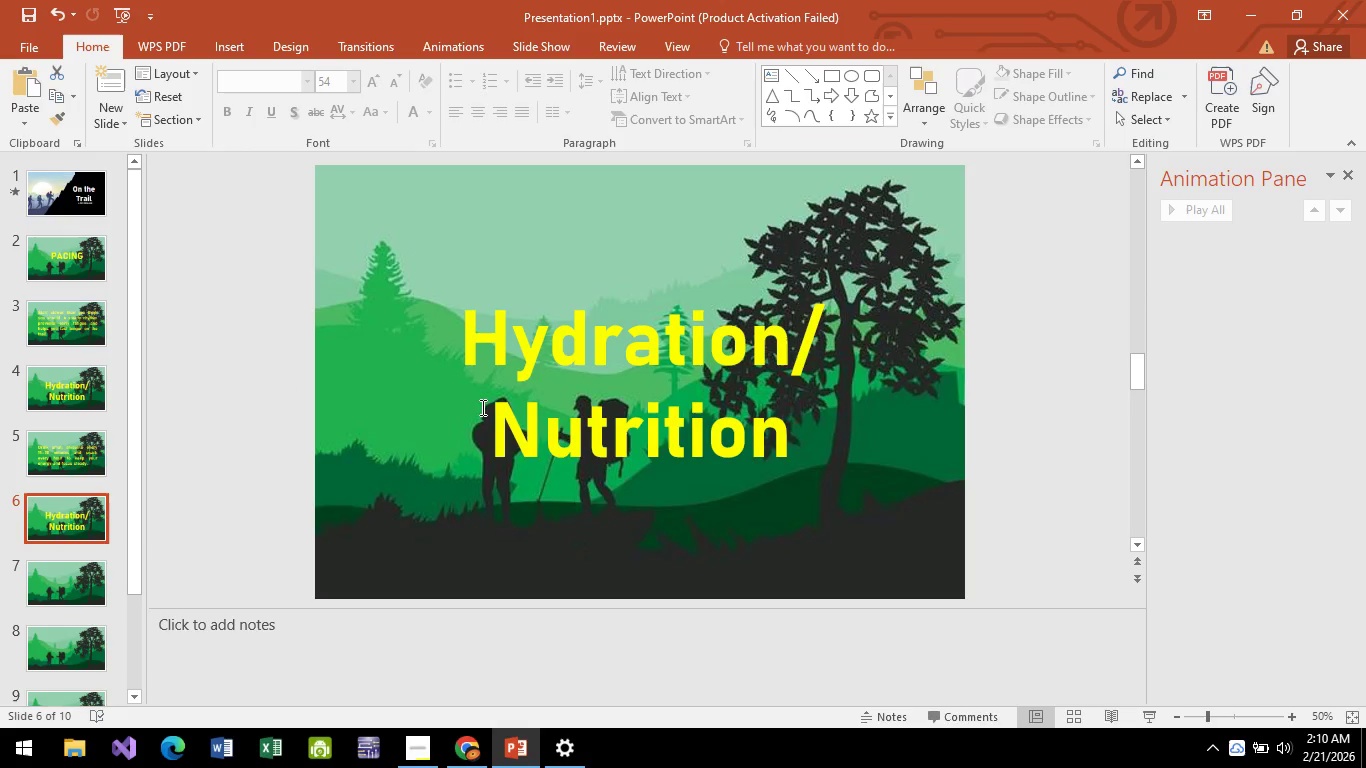 
key(Alt+AltLeft)
 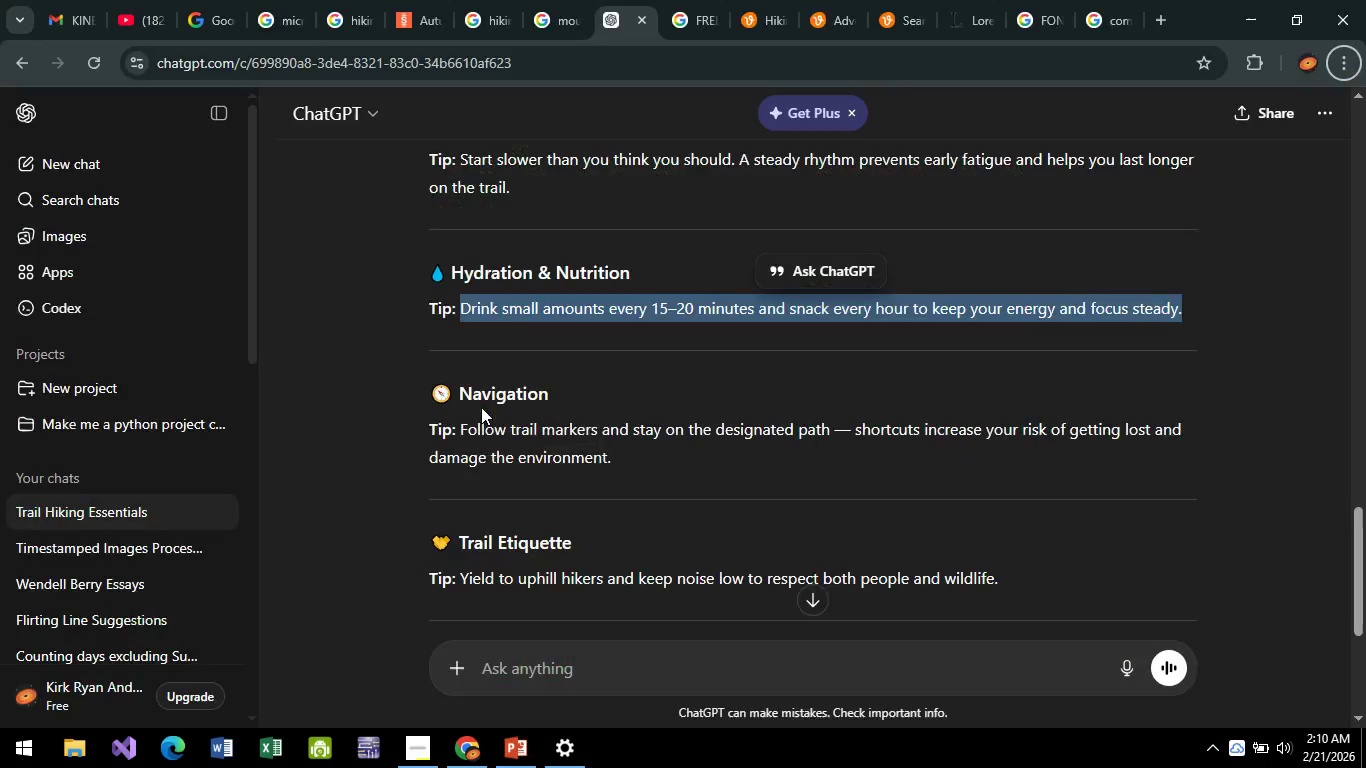 
key(Alt+Tab)
 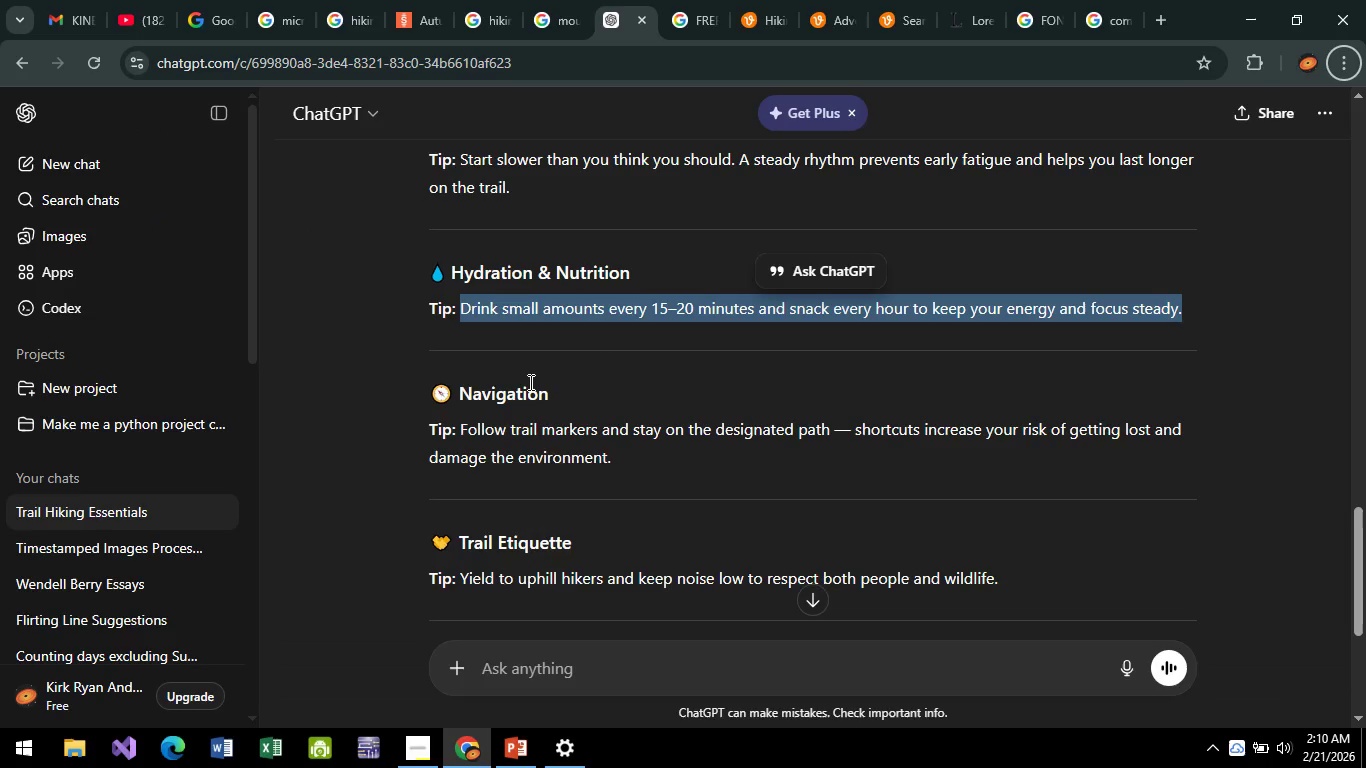 
key(Alt+AltLeft)
 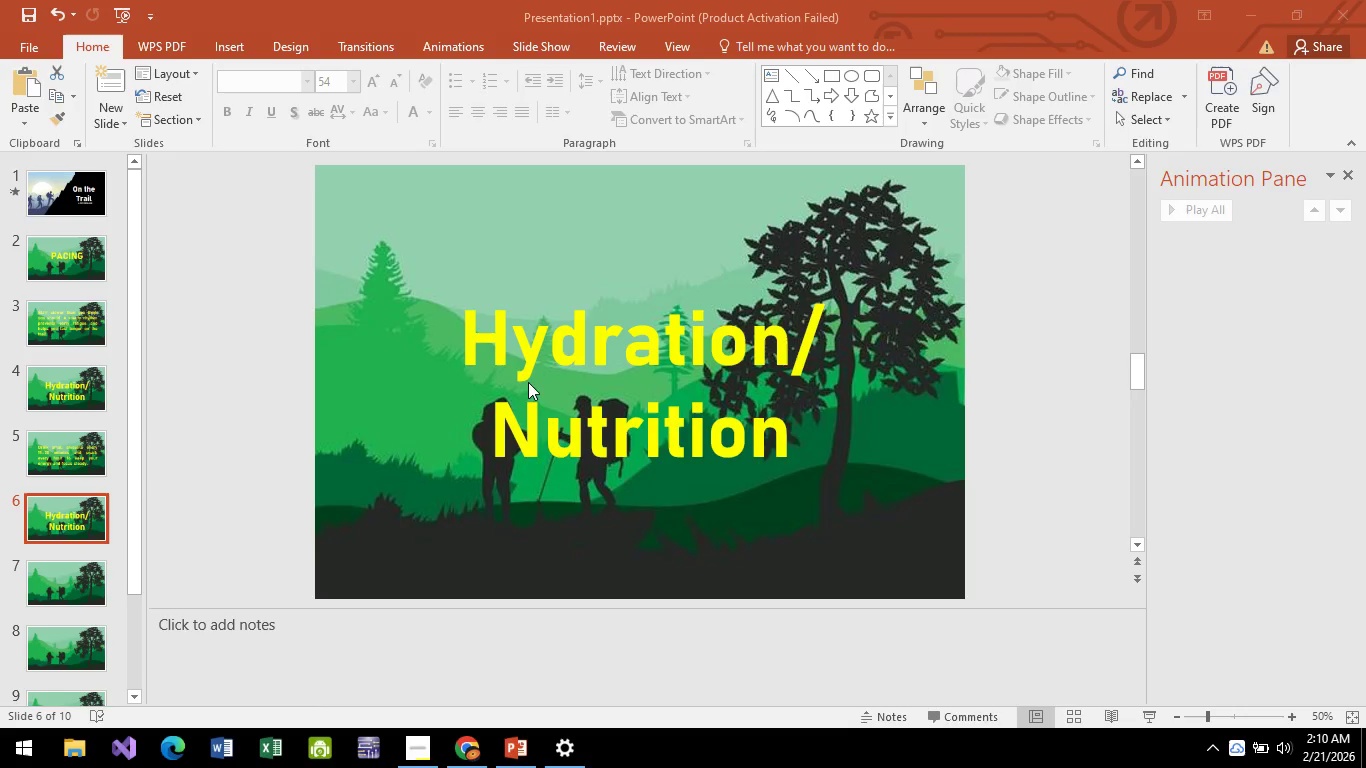 
key(Alt+Tab)
 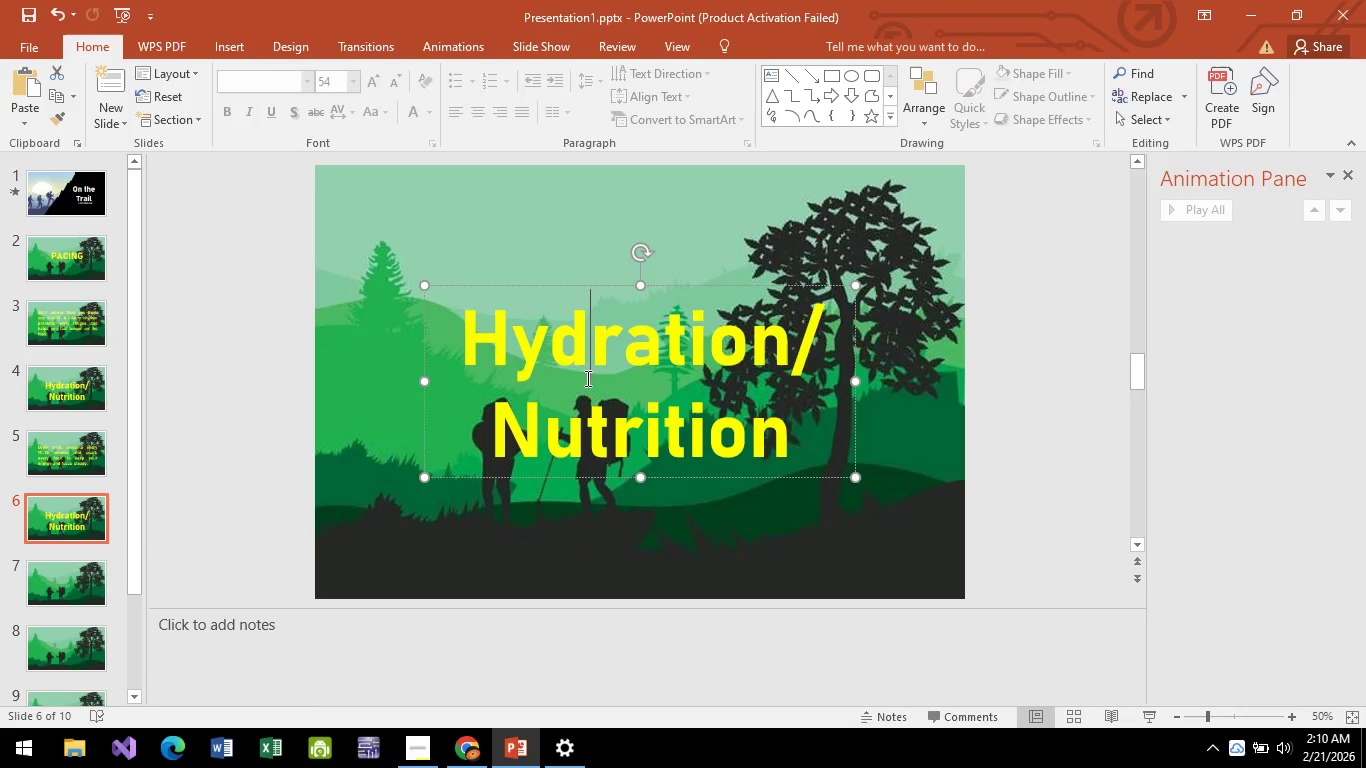 
key(Control+A)
 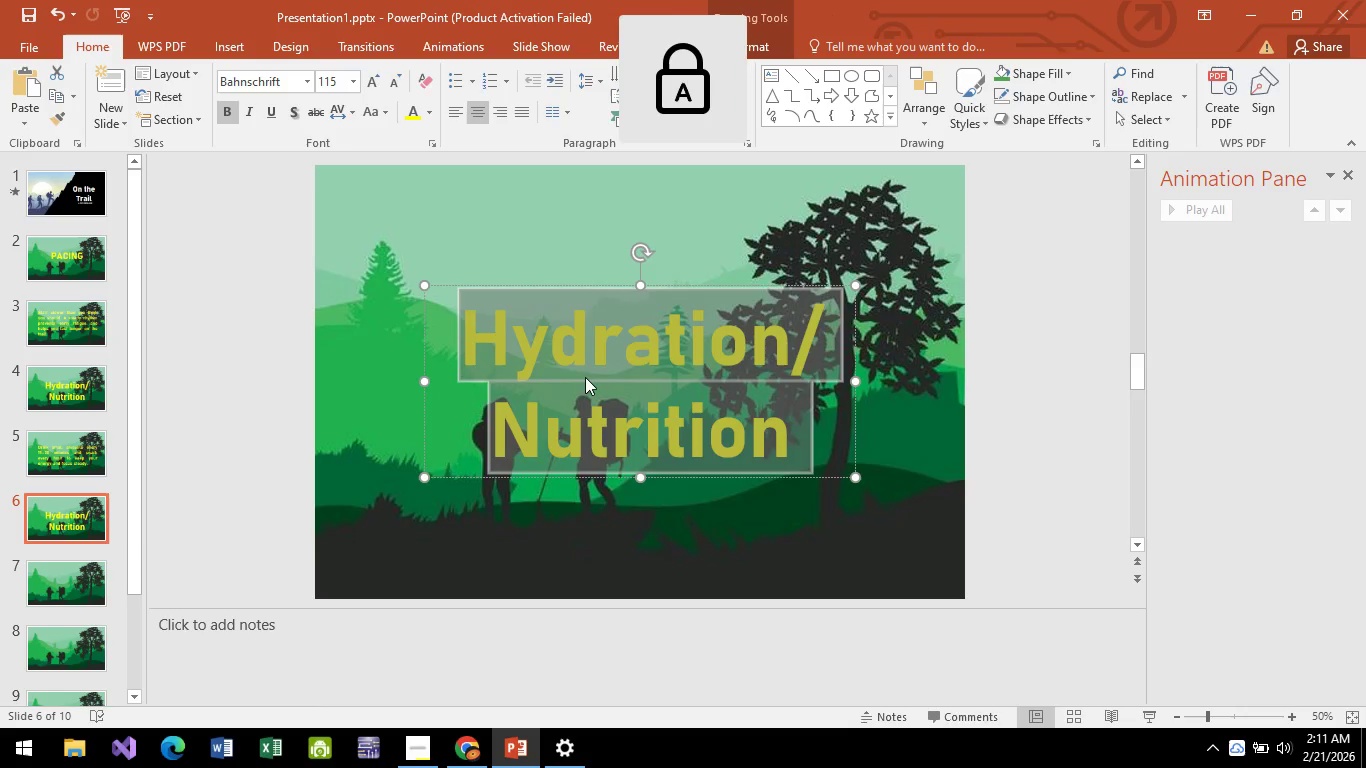 
type(Navigation)
 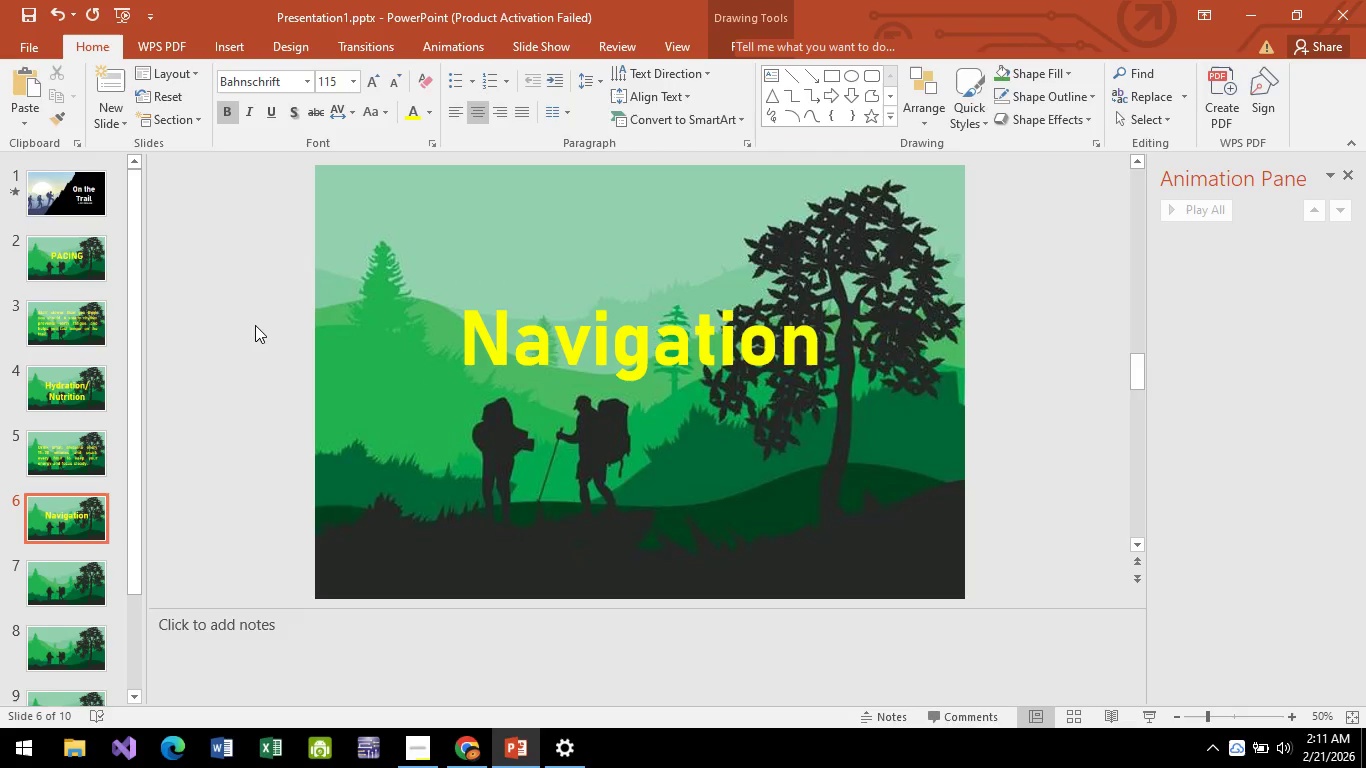 
left_click([583, 349])
 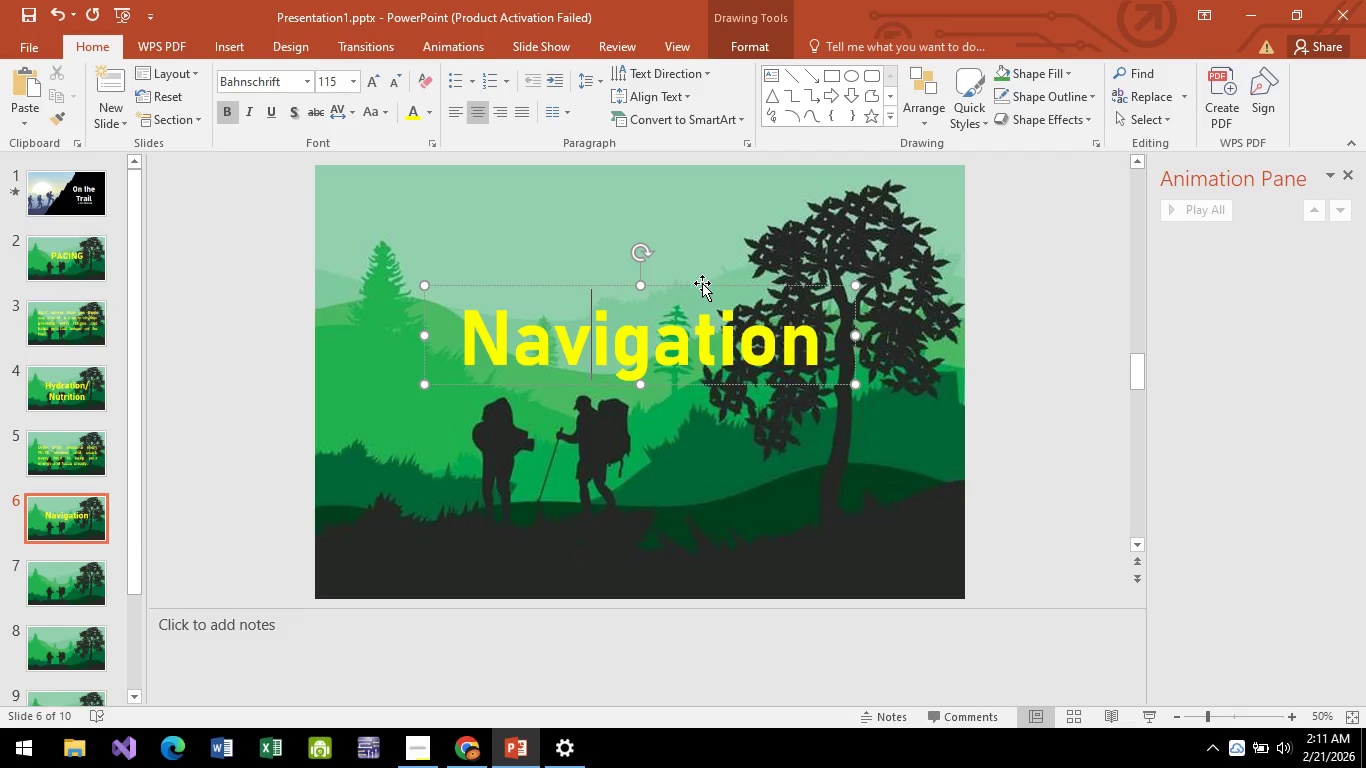 
left_click_drag(start_coordinate=[702, 283], to_coordinate=[706, 330])
 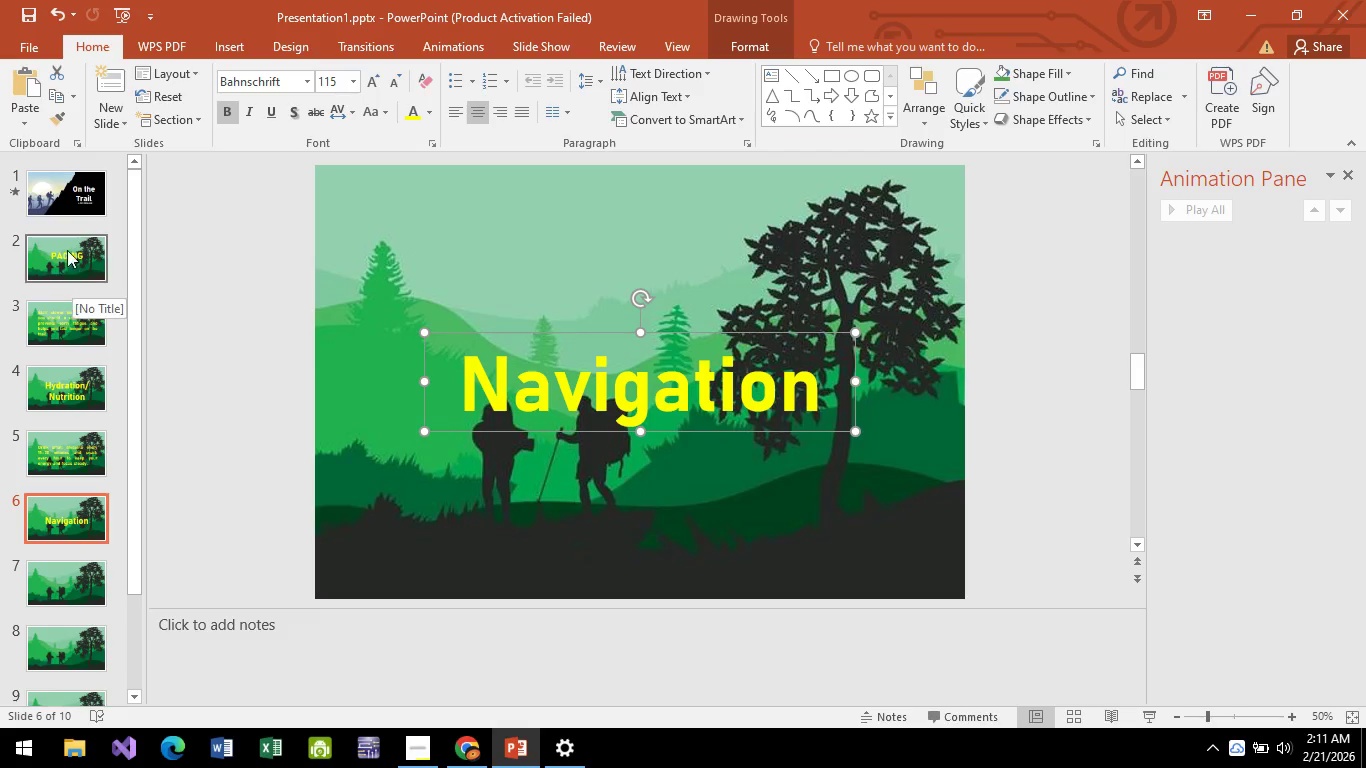 
left_click([66, 249])
 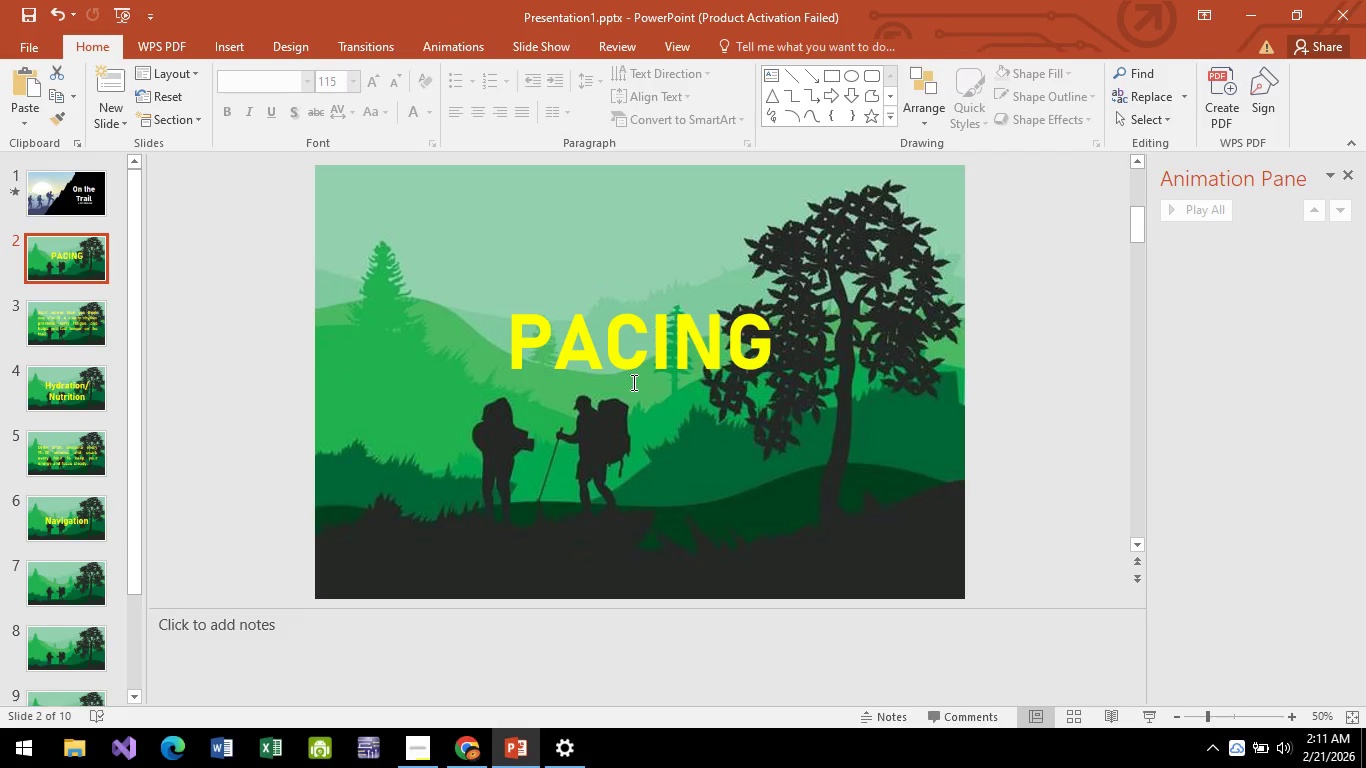 
left_click([632, 382])
 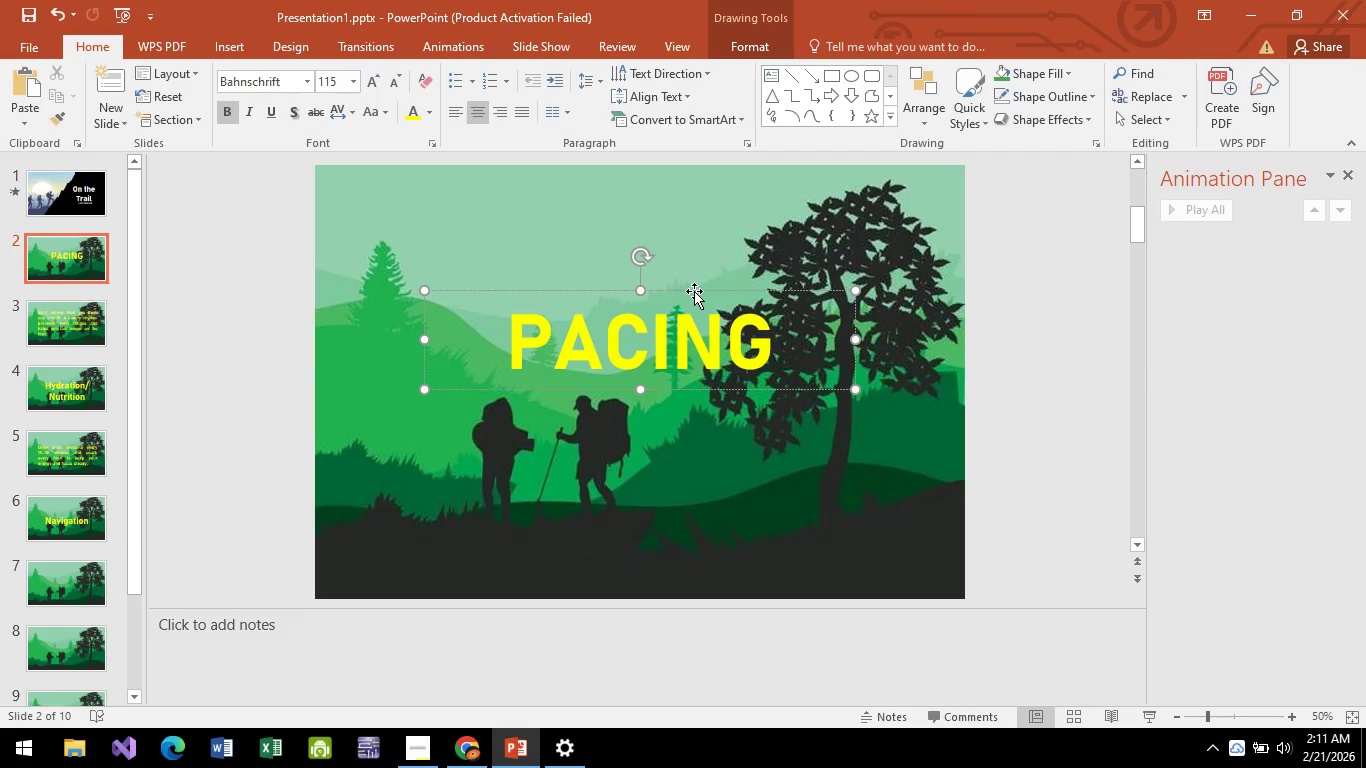 
left_click_drag(start_coordinate=[694, 291], to_coordinate=[699, 331])
 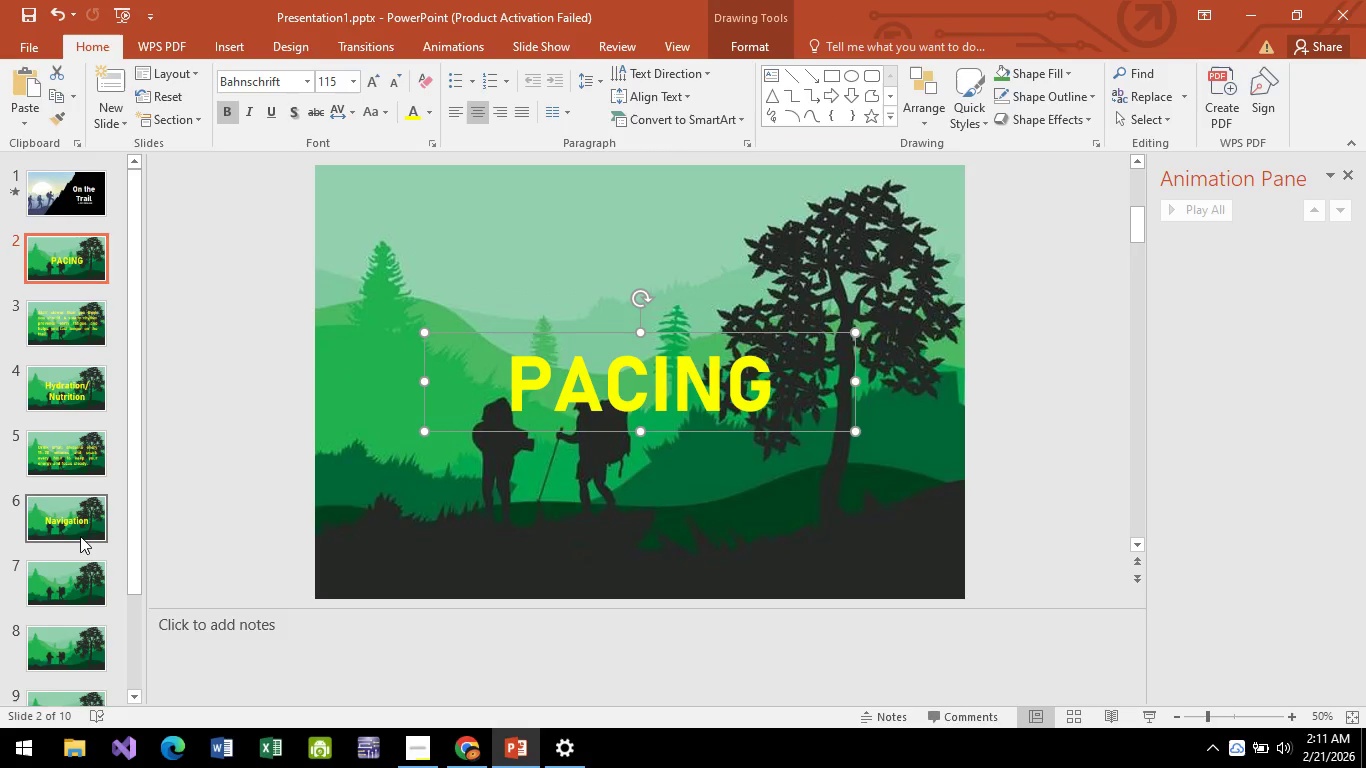 
left_click([78, 528])
 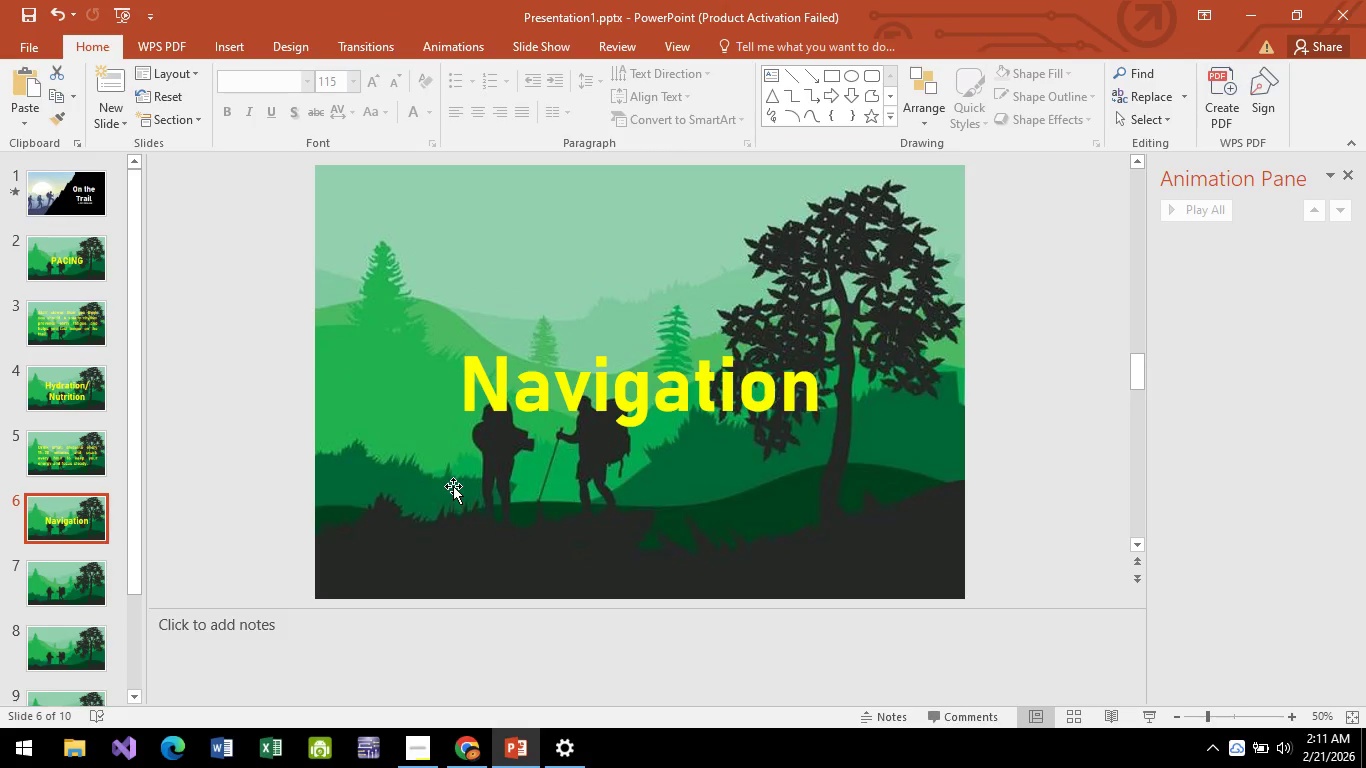 
left_click([63, 465])
 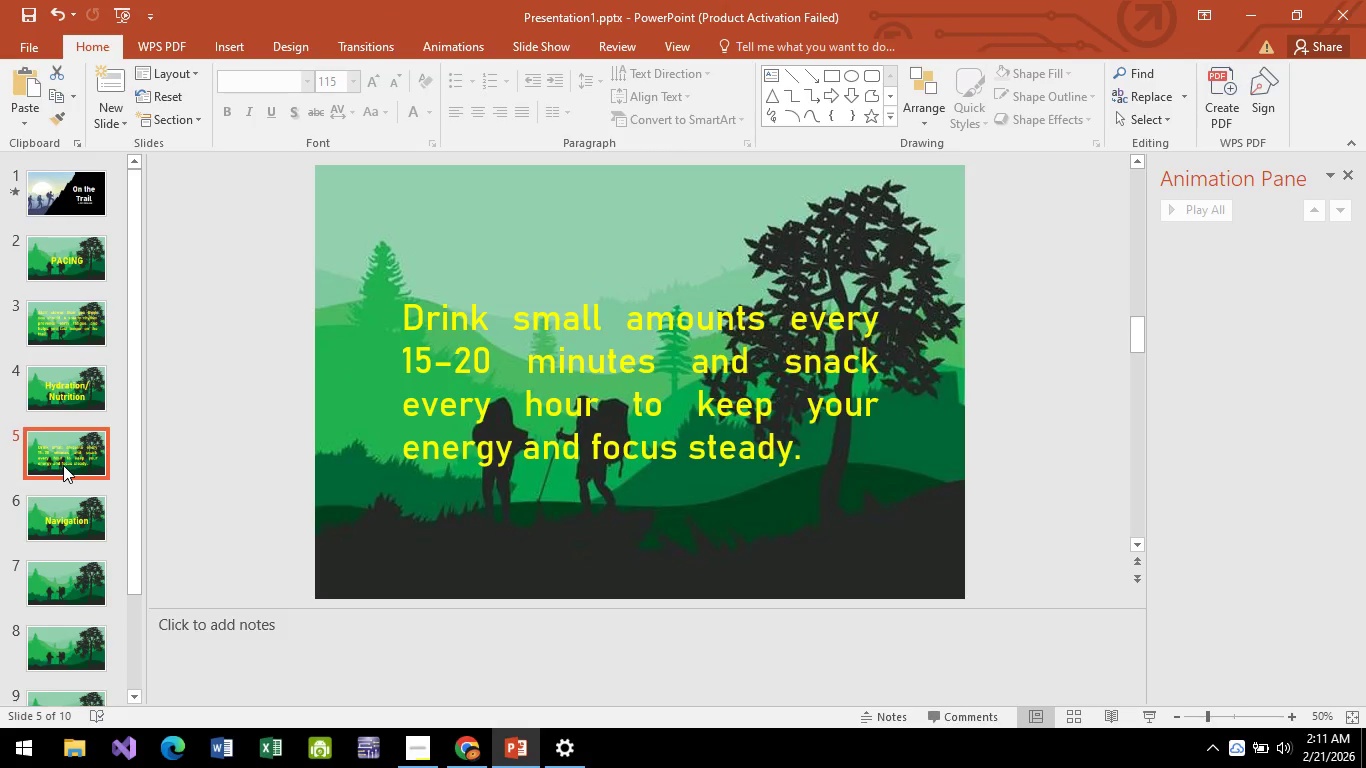 
right_click([63, 465])
 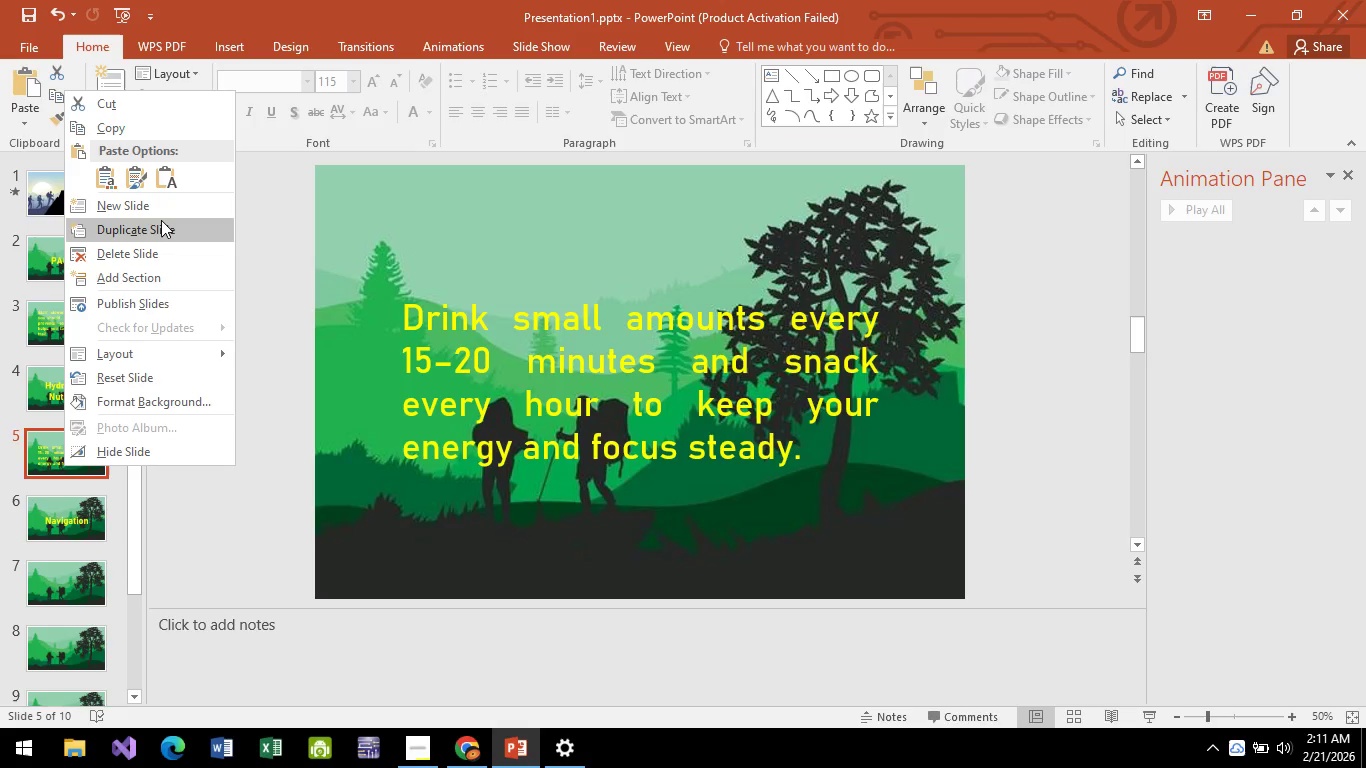 
left_click([161, 220])
 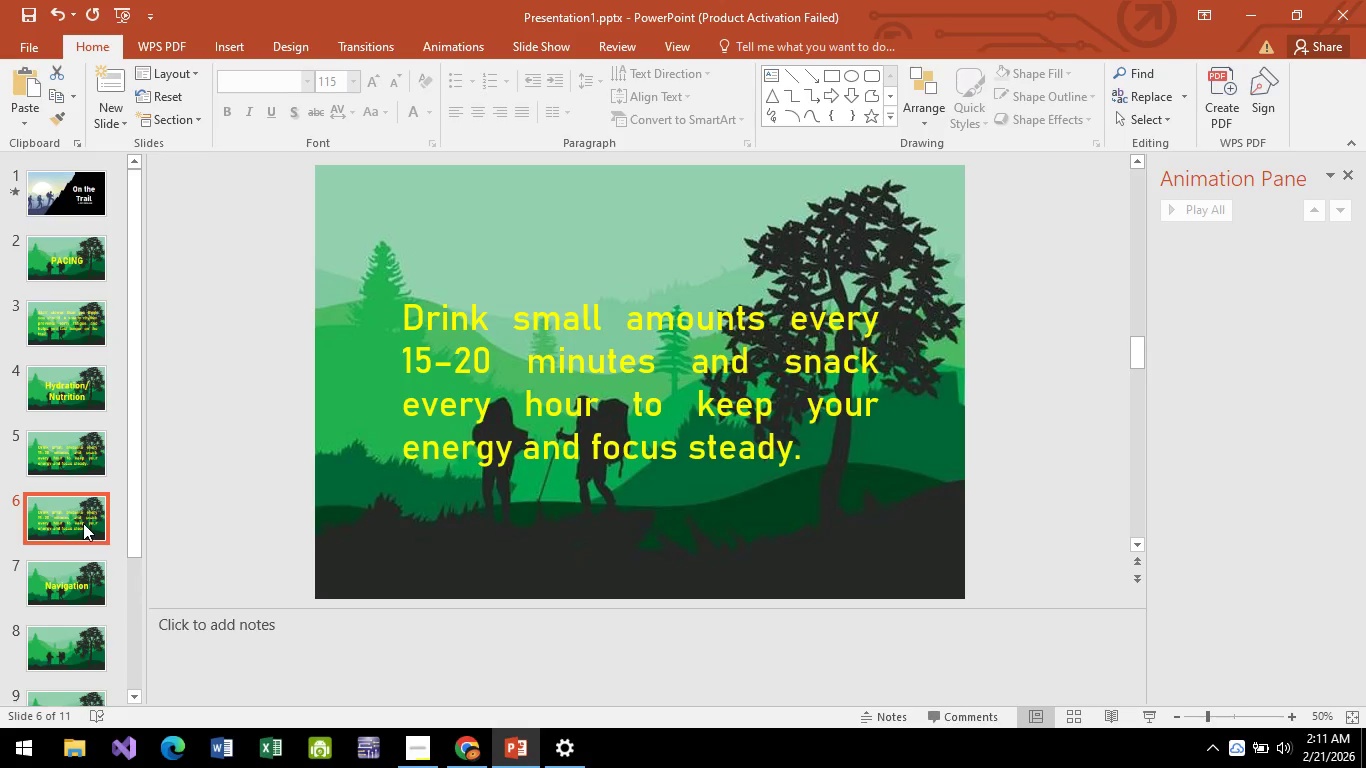 
left_click_drag(start_coordinate=[83, 523], to_coordinate=[84, 603])
 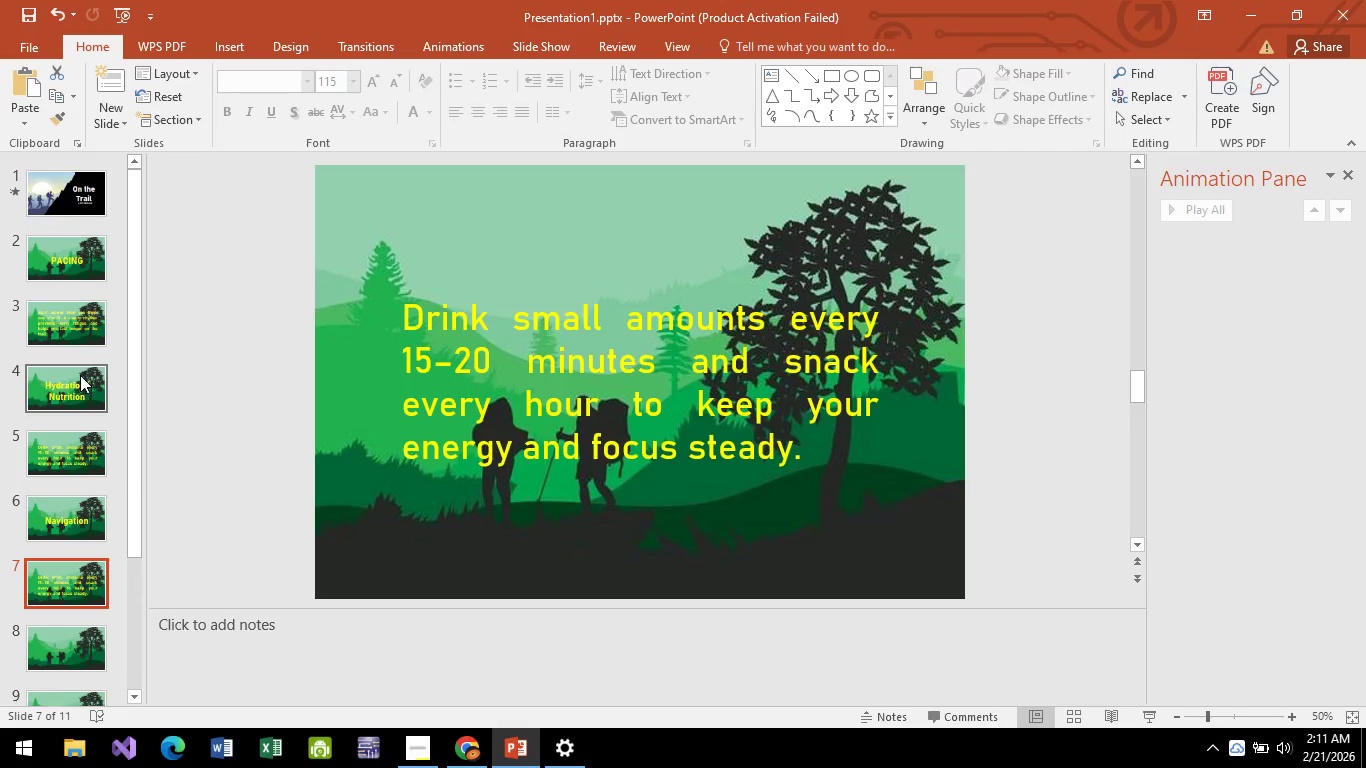 
left_click([63, 454])
 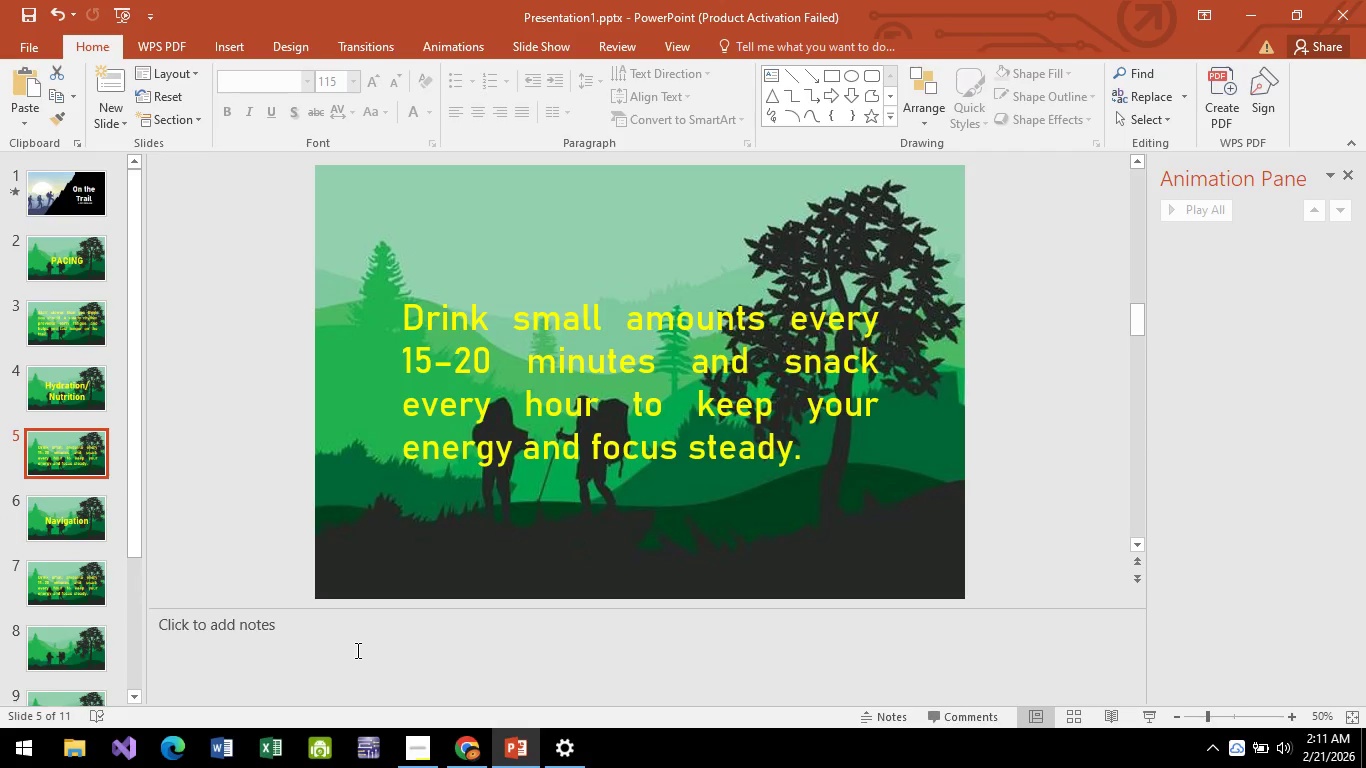 
left_click([356, 650])
 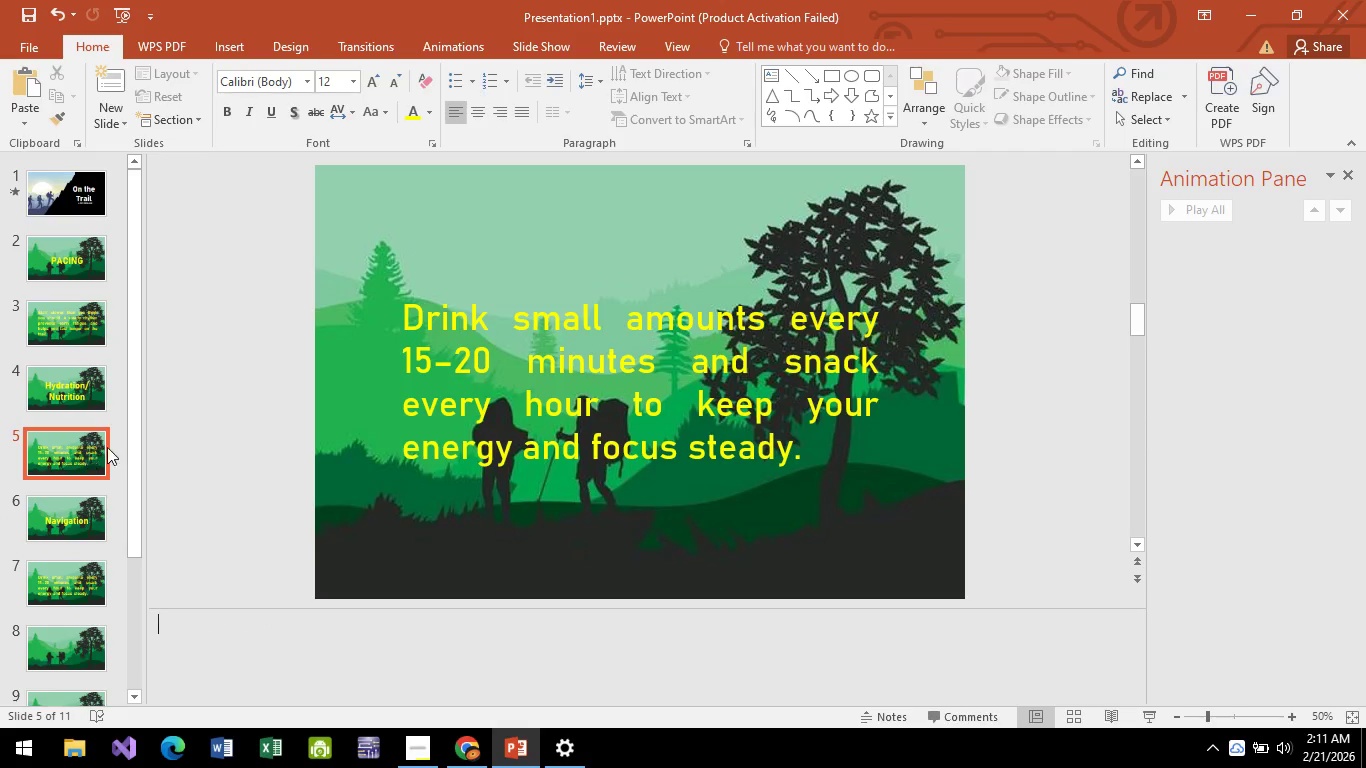 
key(Alt+AltLeft)
 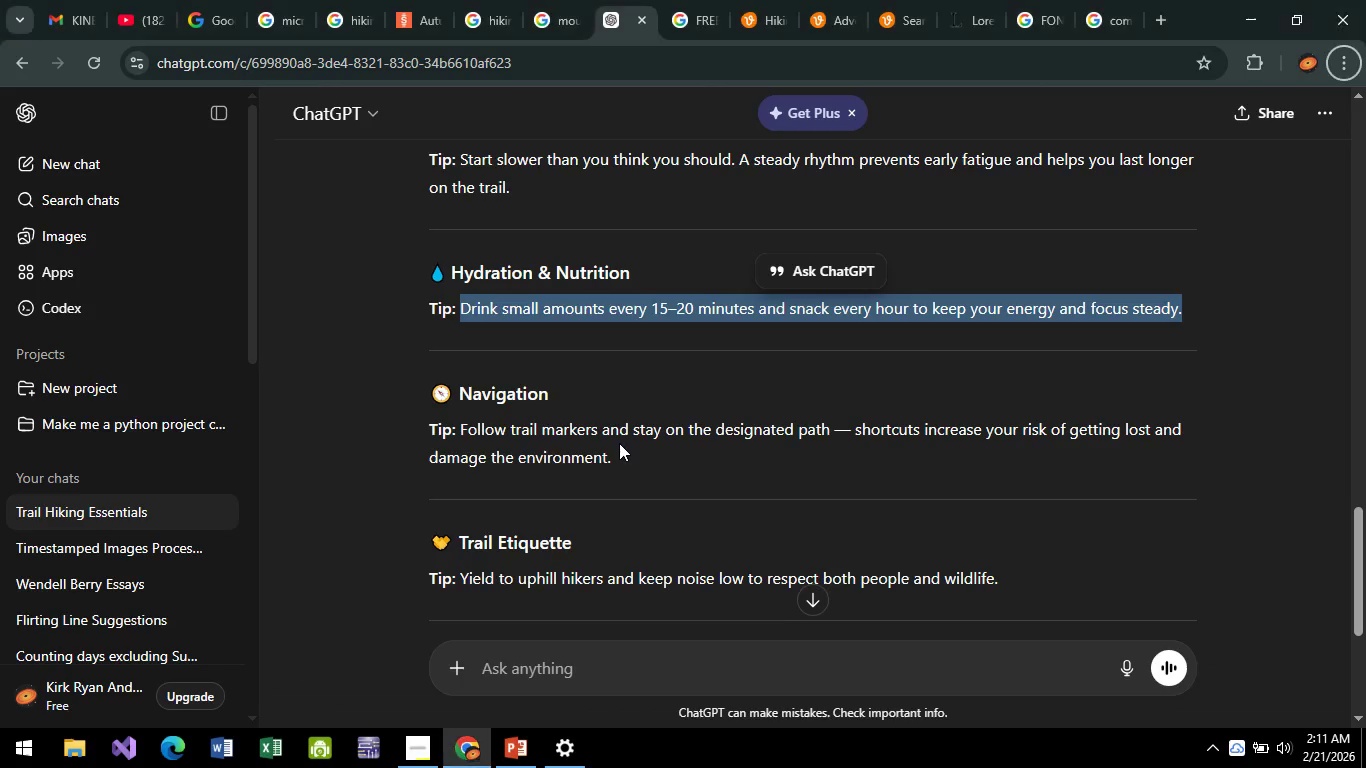 
key(Alt+Tab)
 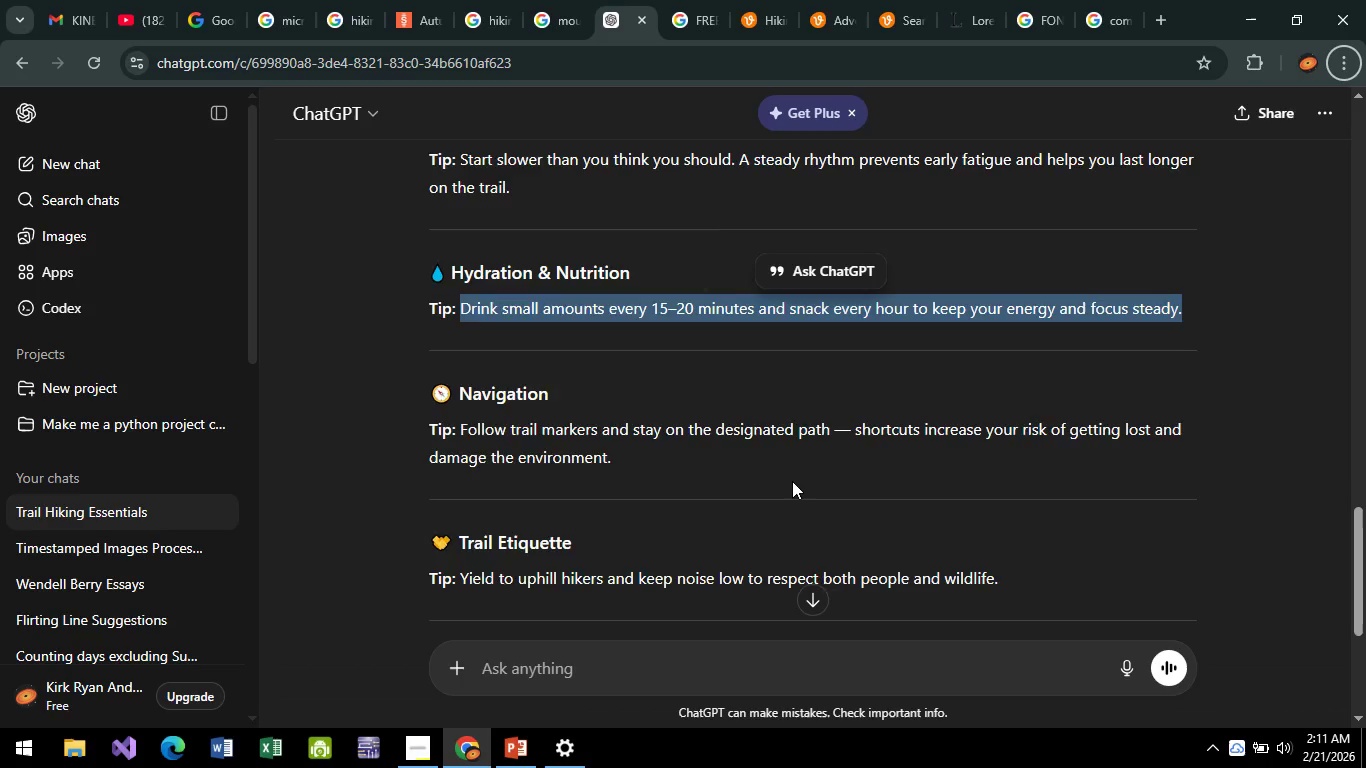 
scroll: coordinate [735, 455], scroll_direction: up, amount: 15.0
 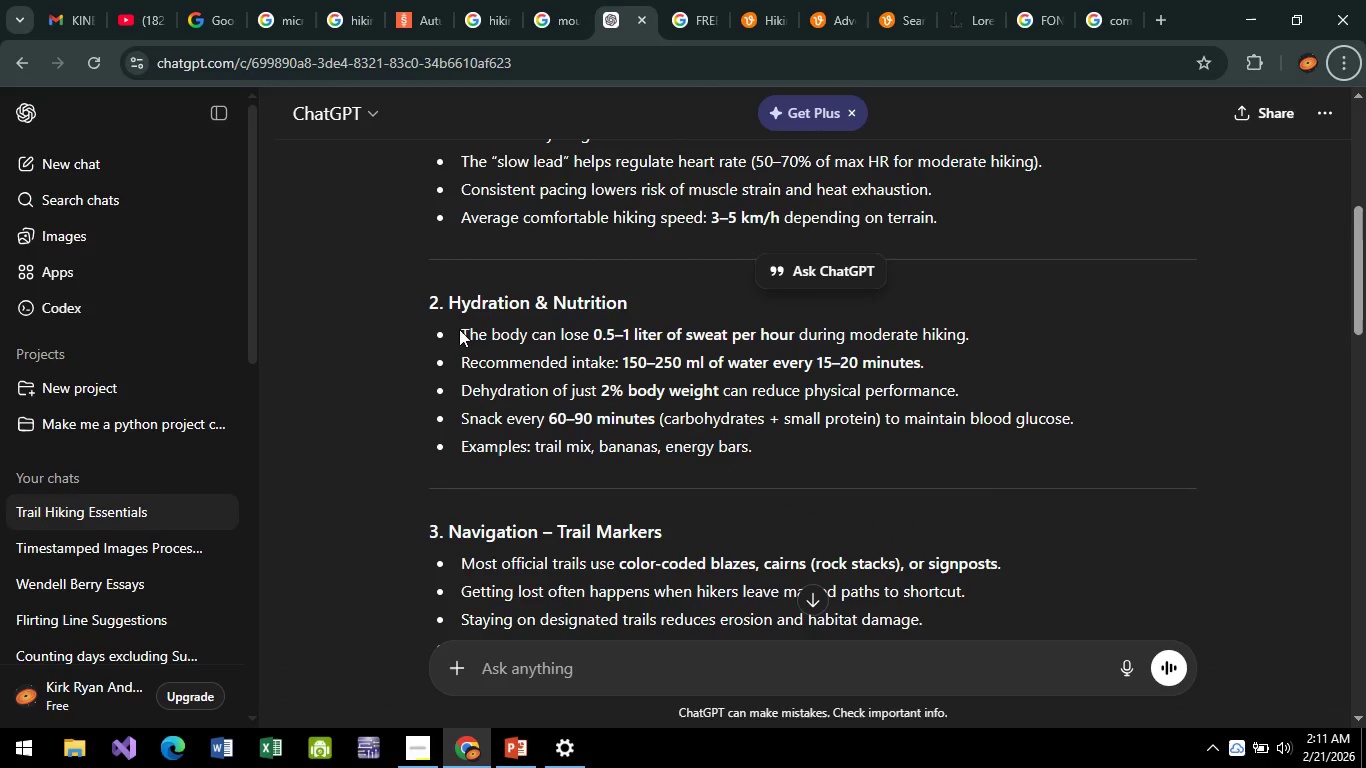 
left_click_drag(start_coordinate=[463, 332], to_coordinate=[837, 457])
 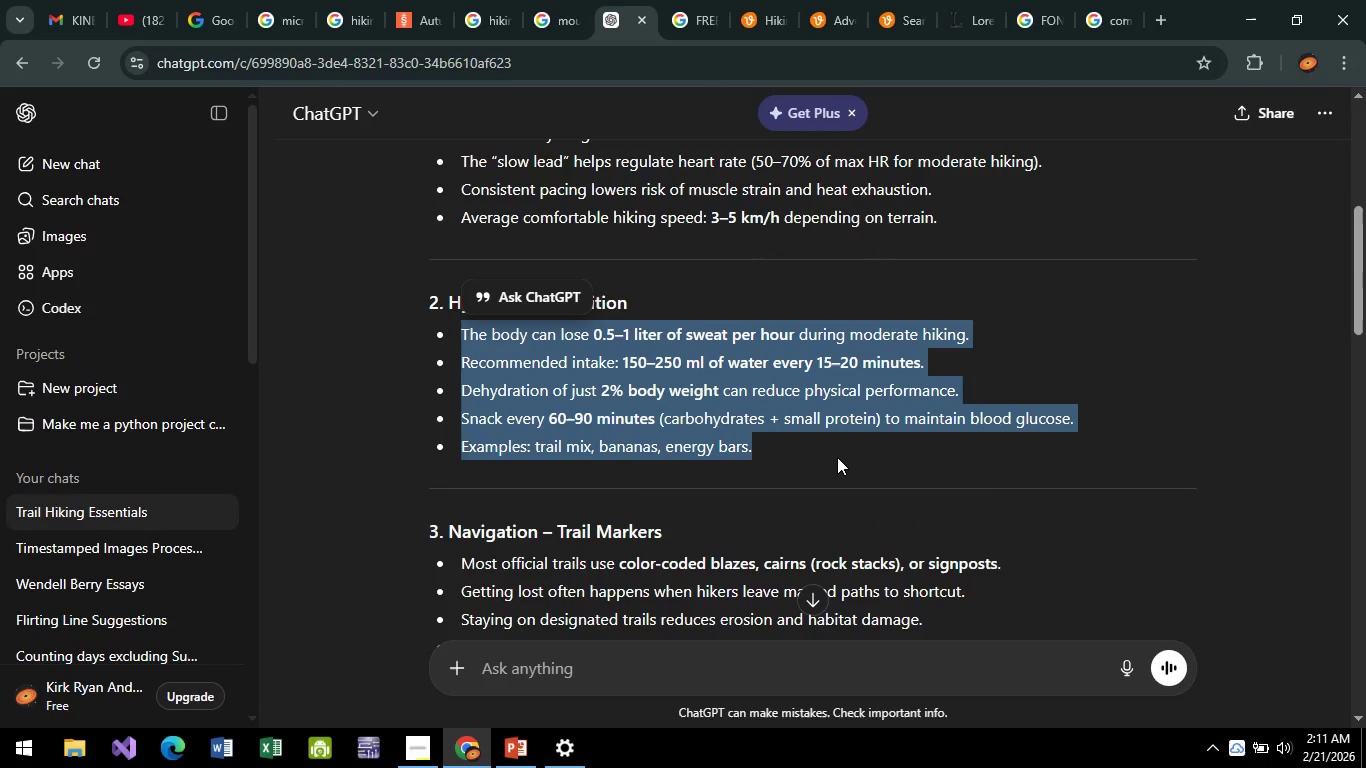 
key(Control+C)
 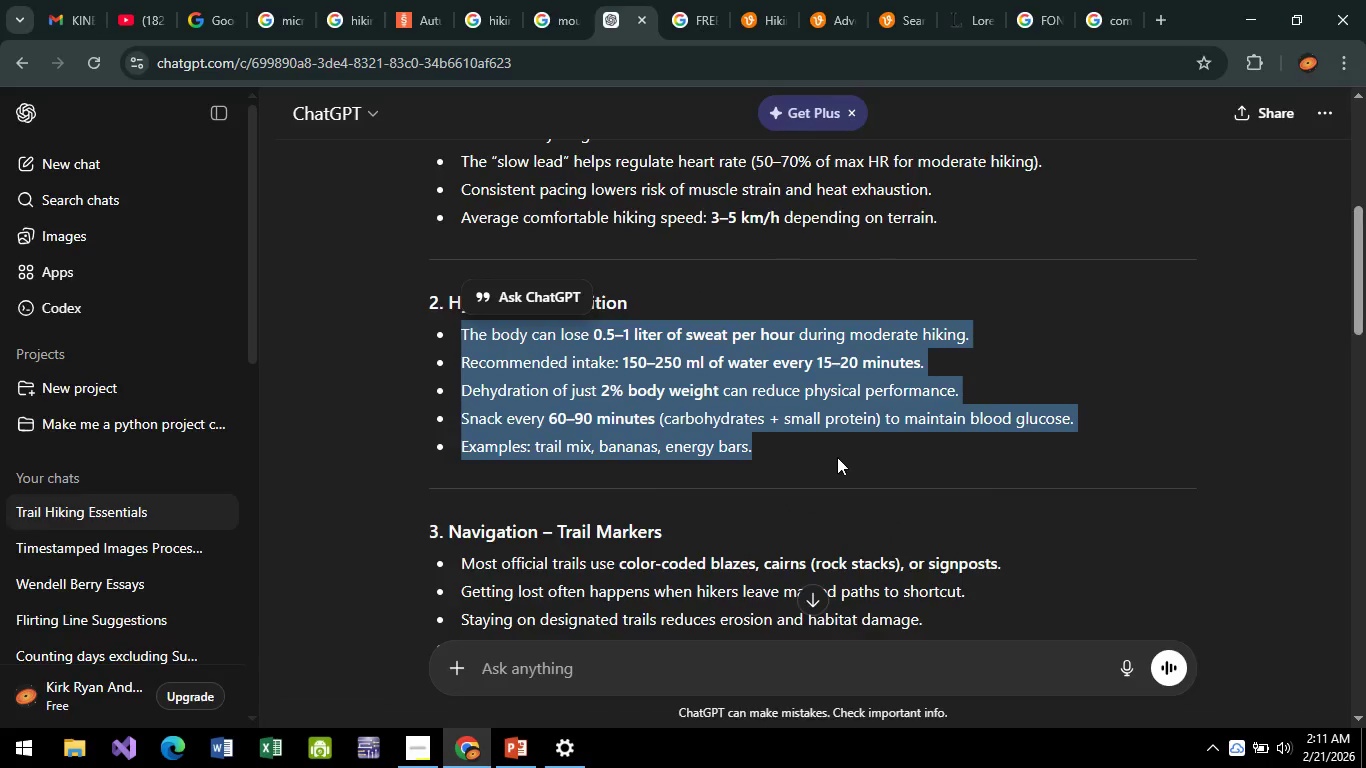 
key(Alt+AltLeft)
 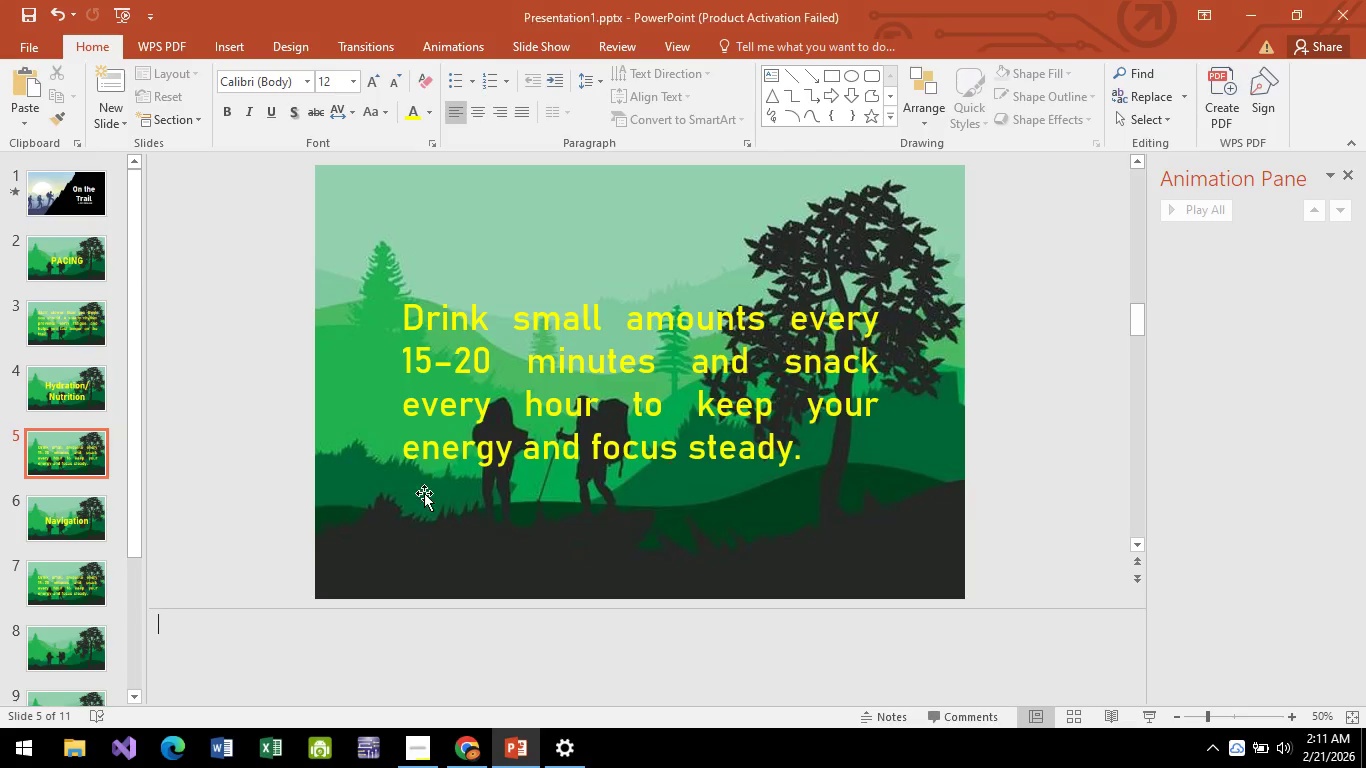 
key(Alt+Tab)
 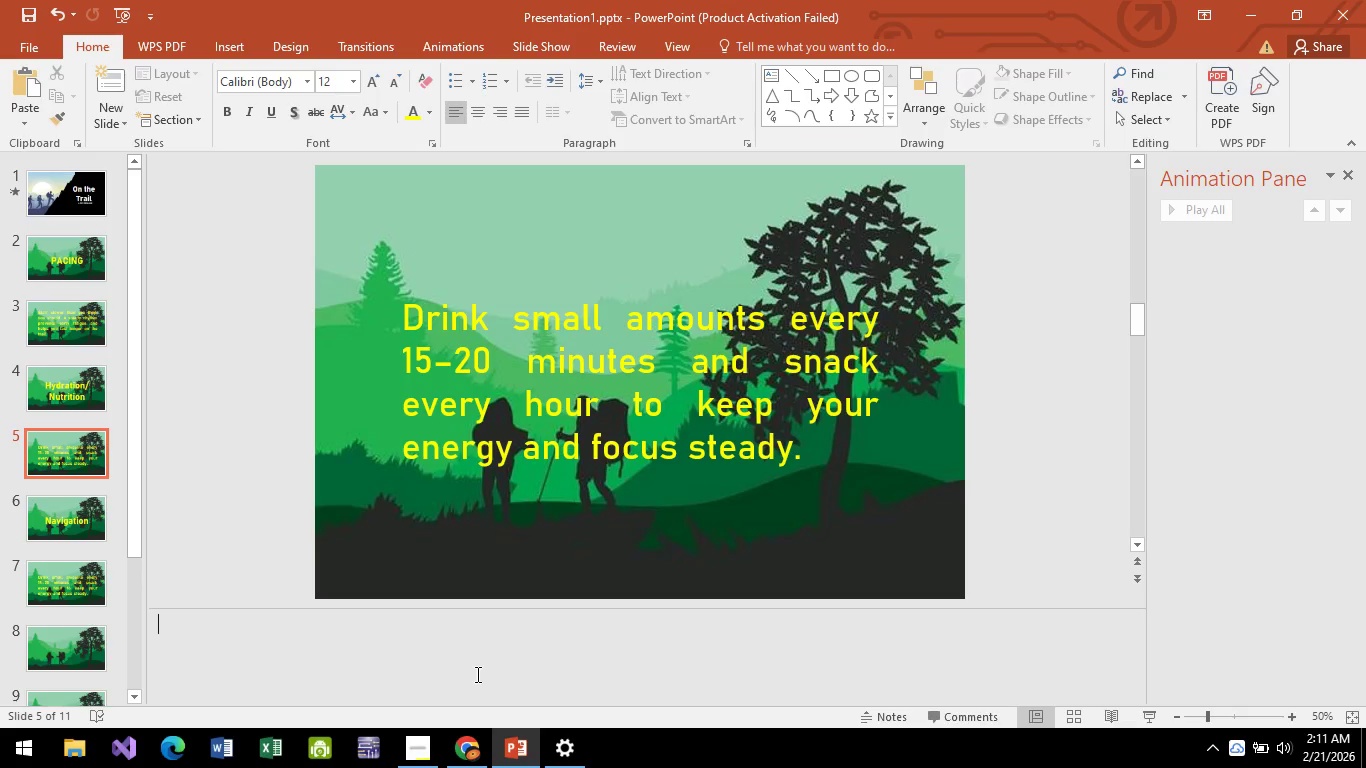 
key(Control+ControlLeft)
 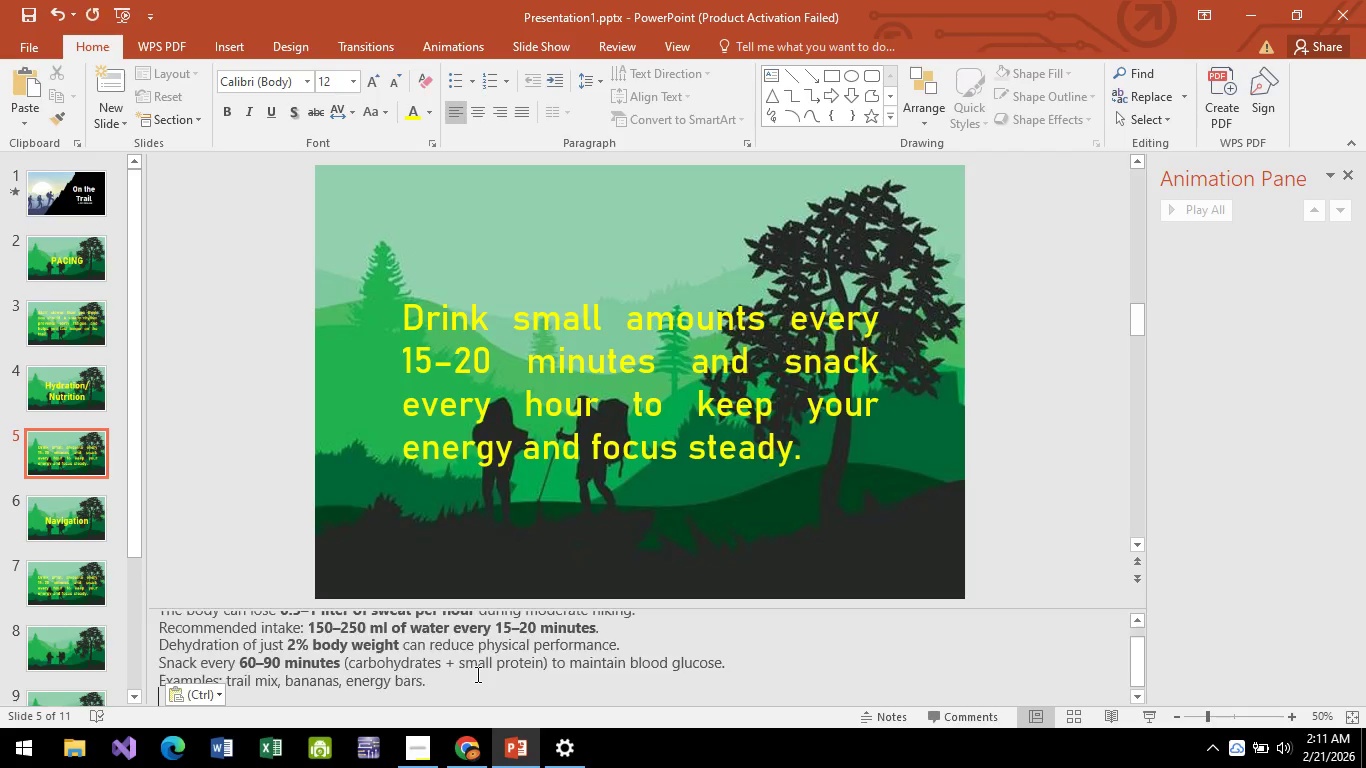 
key(Control+V)
 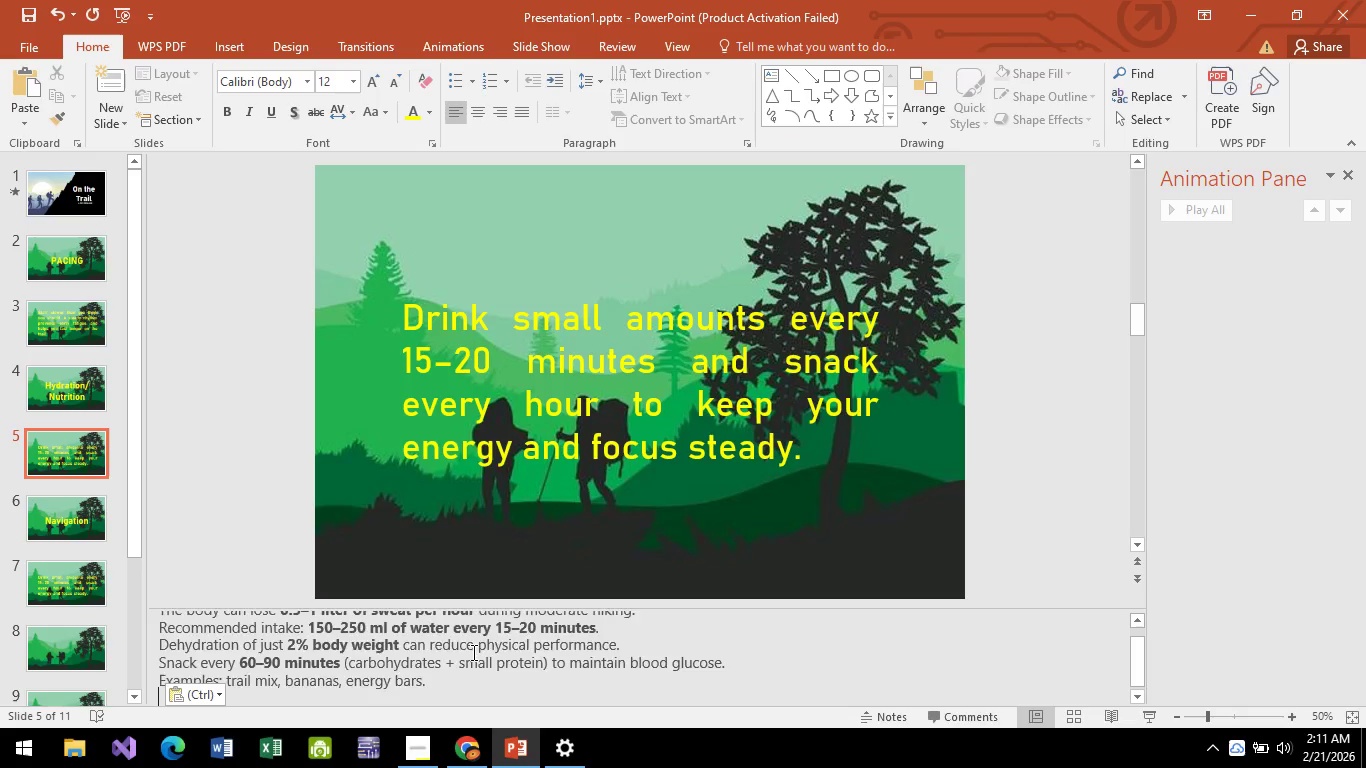 
scroll: coordinate [405, 649], scroll_direction: up, amount: 7.0
 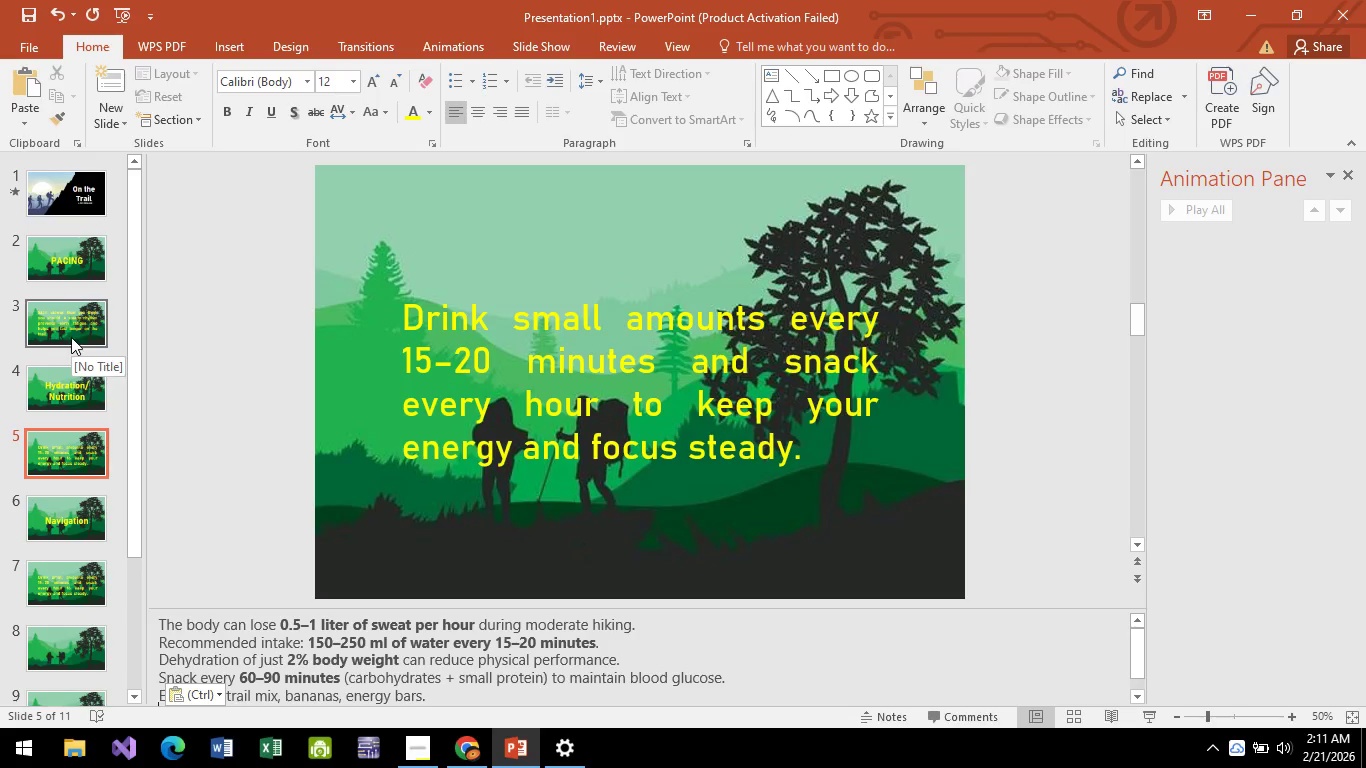 
left_click([72, 380])
 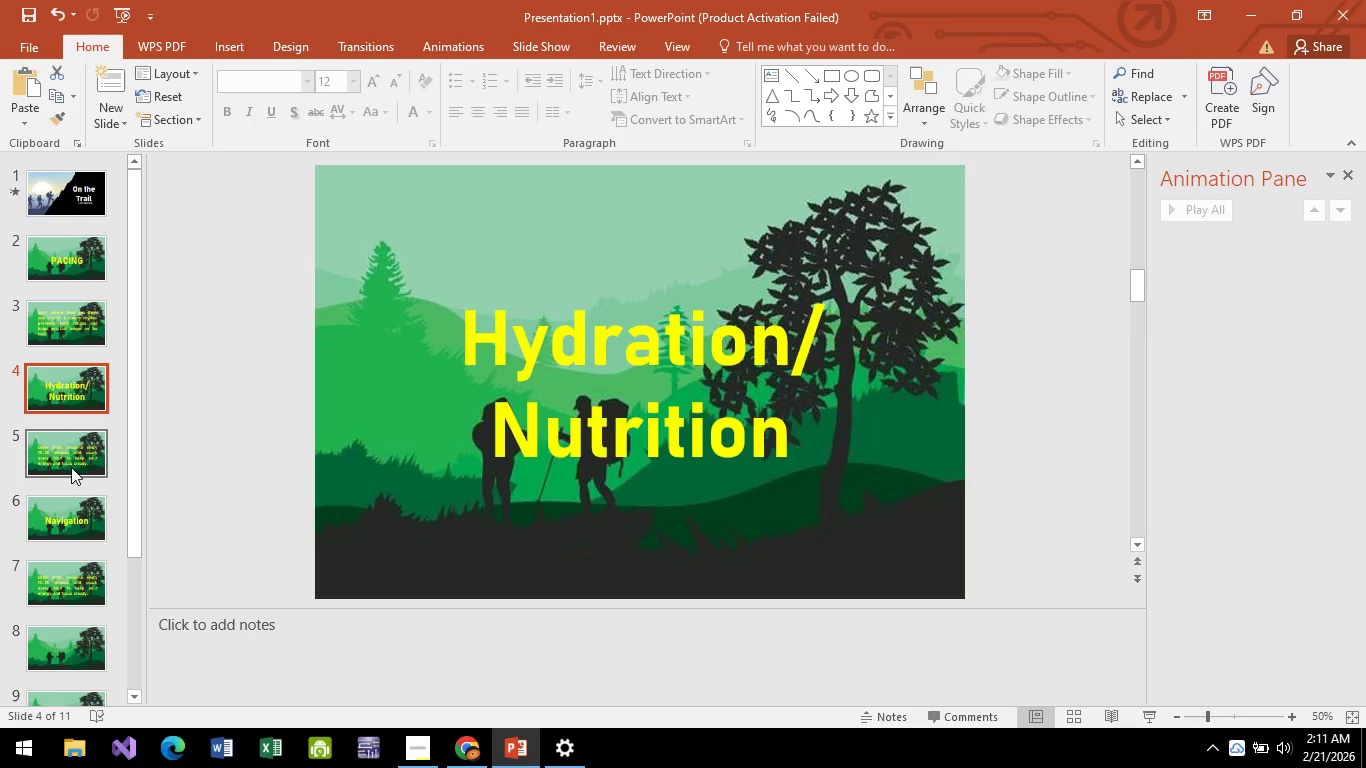 
left_click([71, 467])
 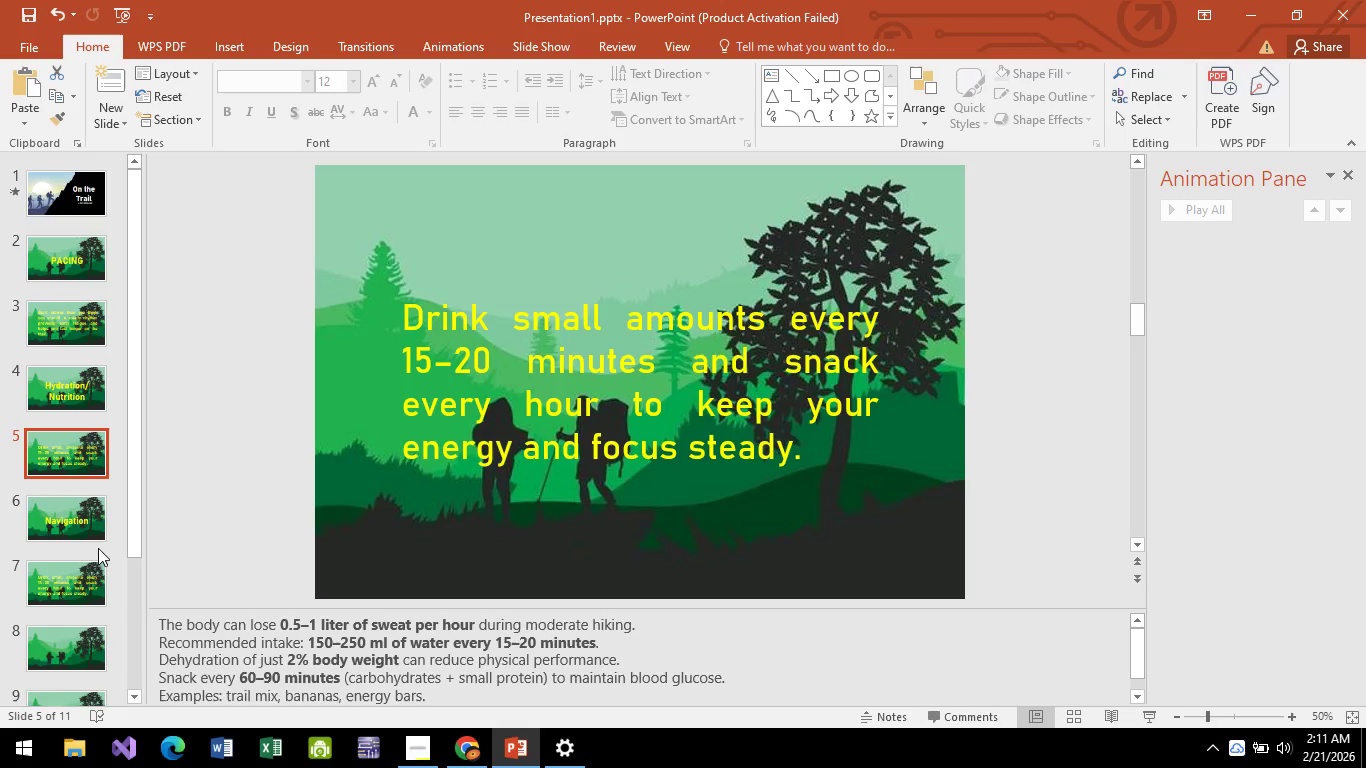 
left_click([87, 533])
 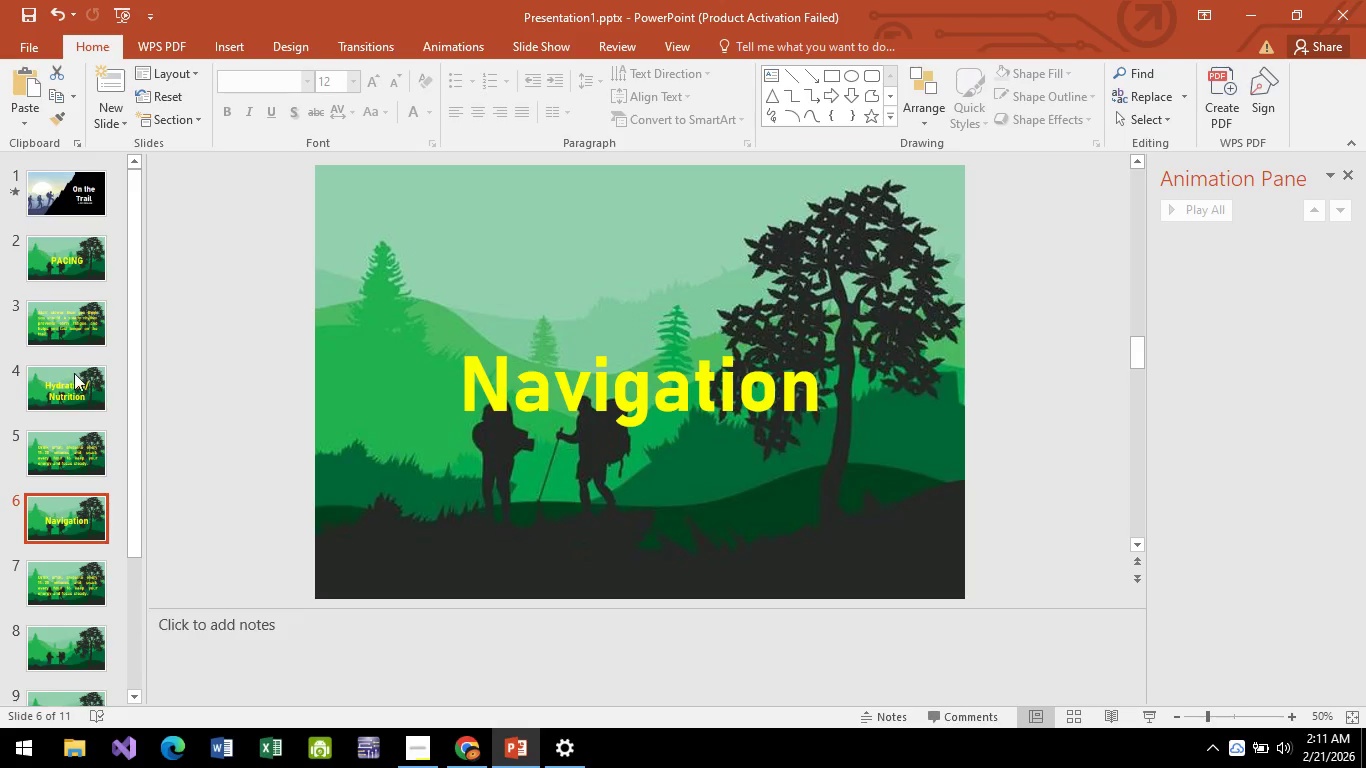 
scroll: coordinate [90, 518], scroll_direction: down, amount: 4.0
 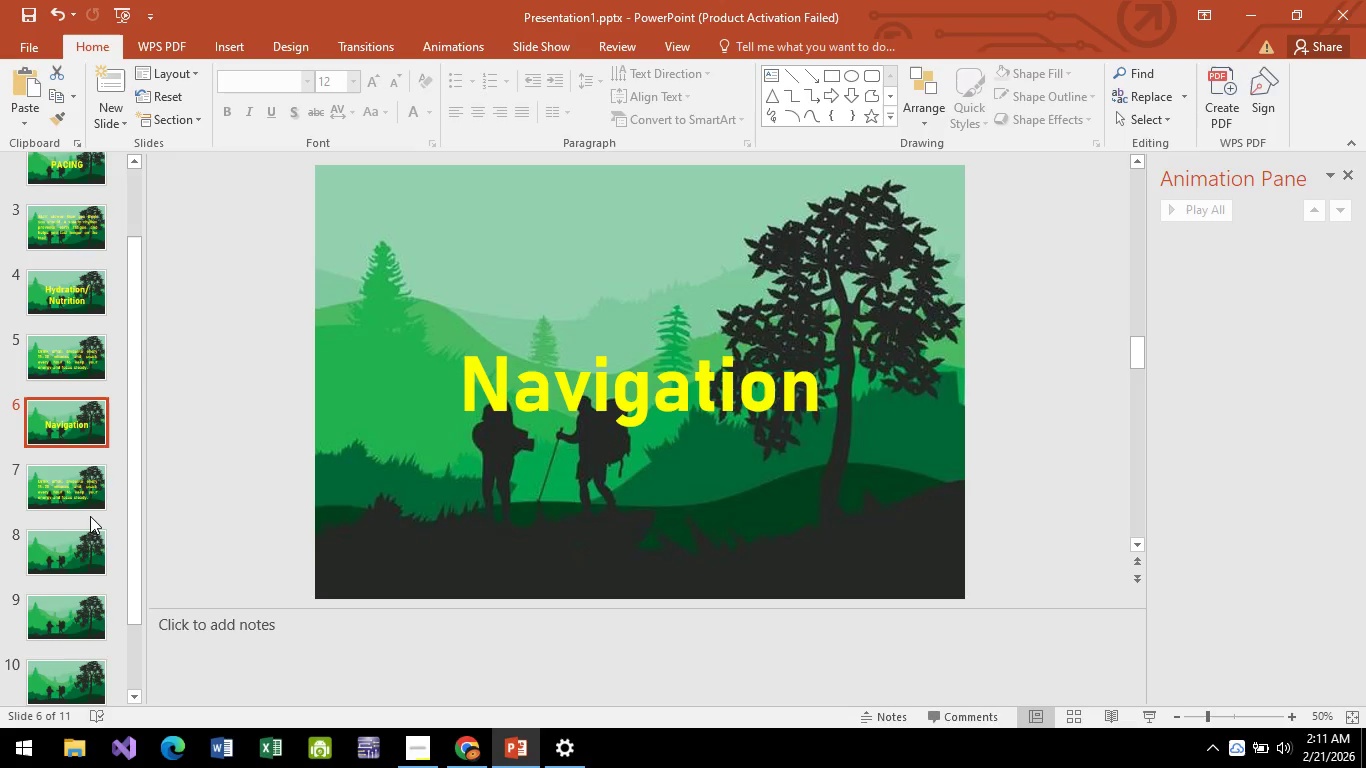 
wait(8.62)
 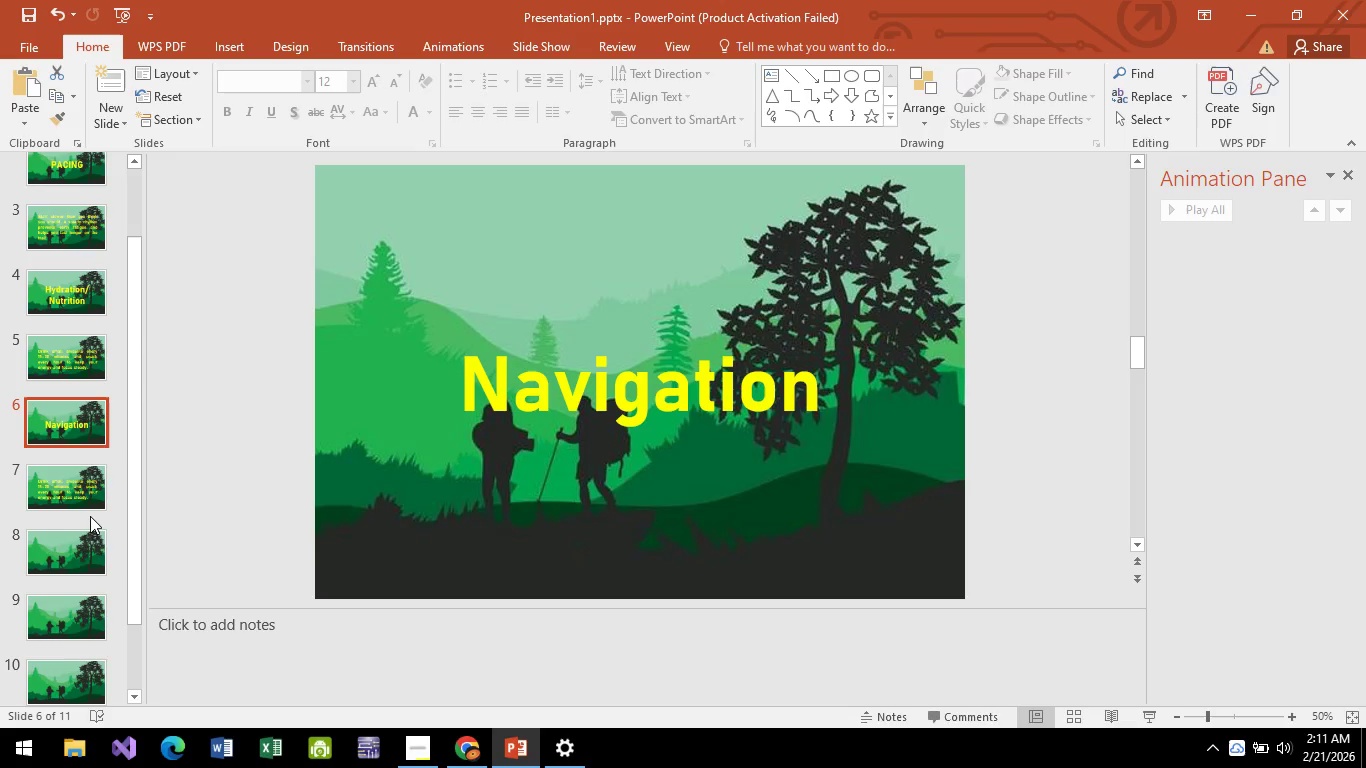 
scroll: coordinate [72, 455], scroll_direction: down, amount: 2.0
 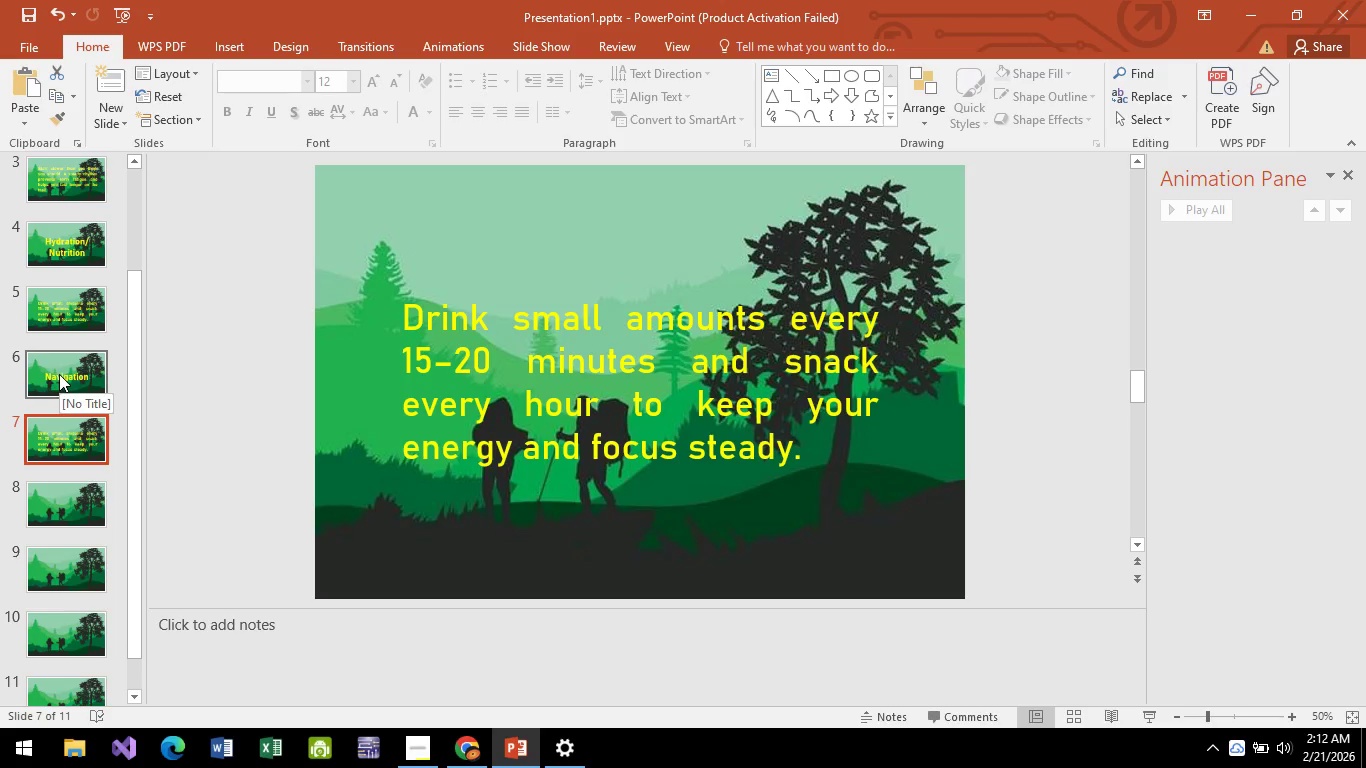 
wait(5.71)
 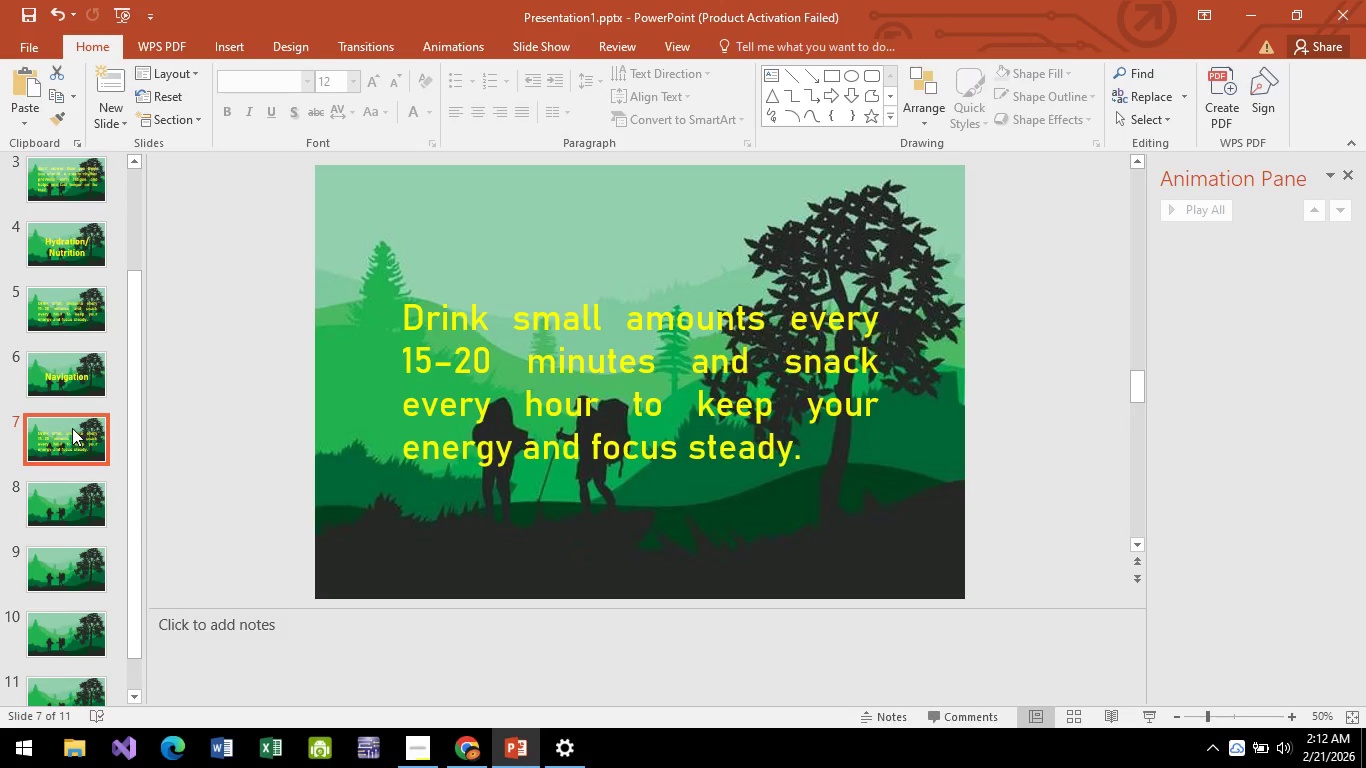 
left_click([59, 374])
 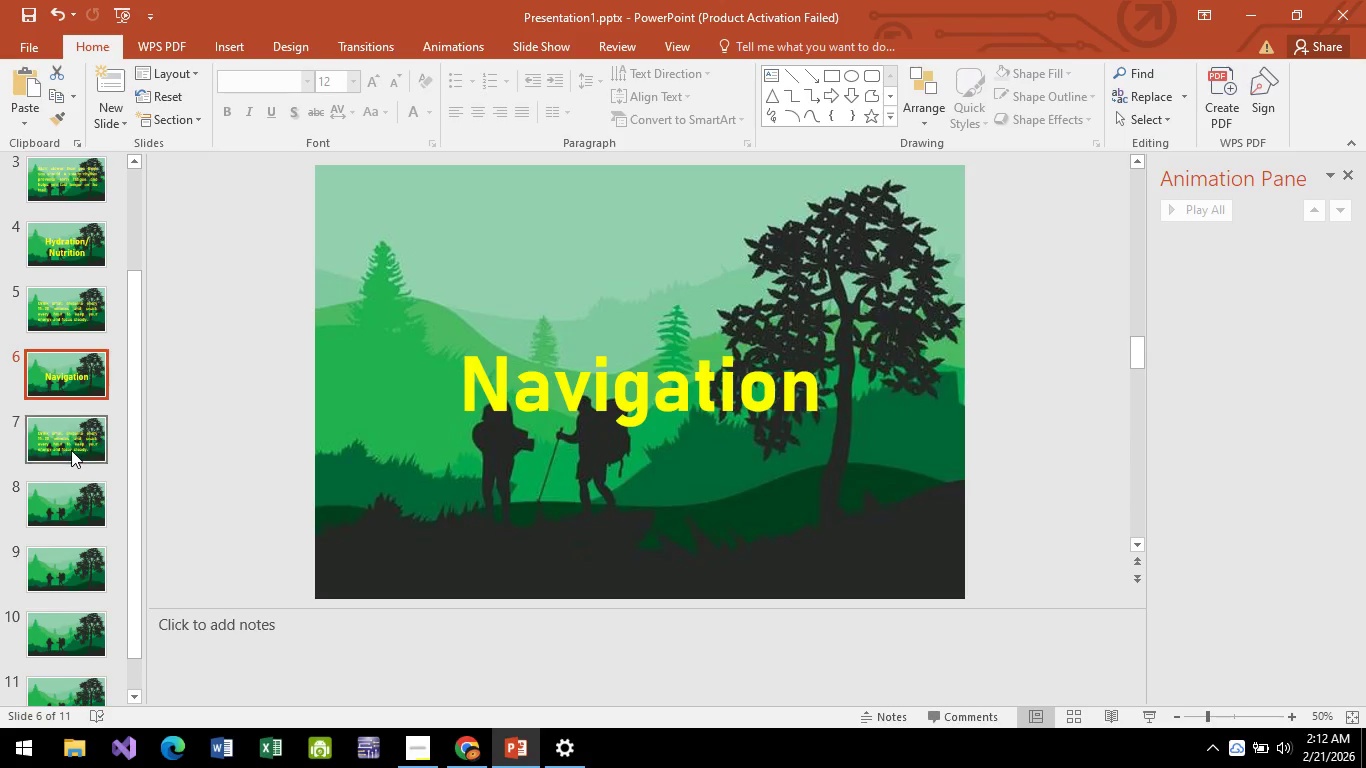 
left_click([71, 450])
 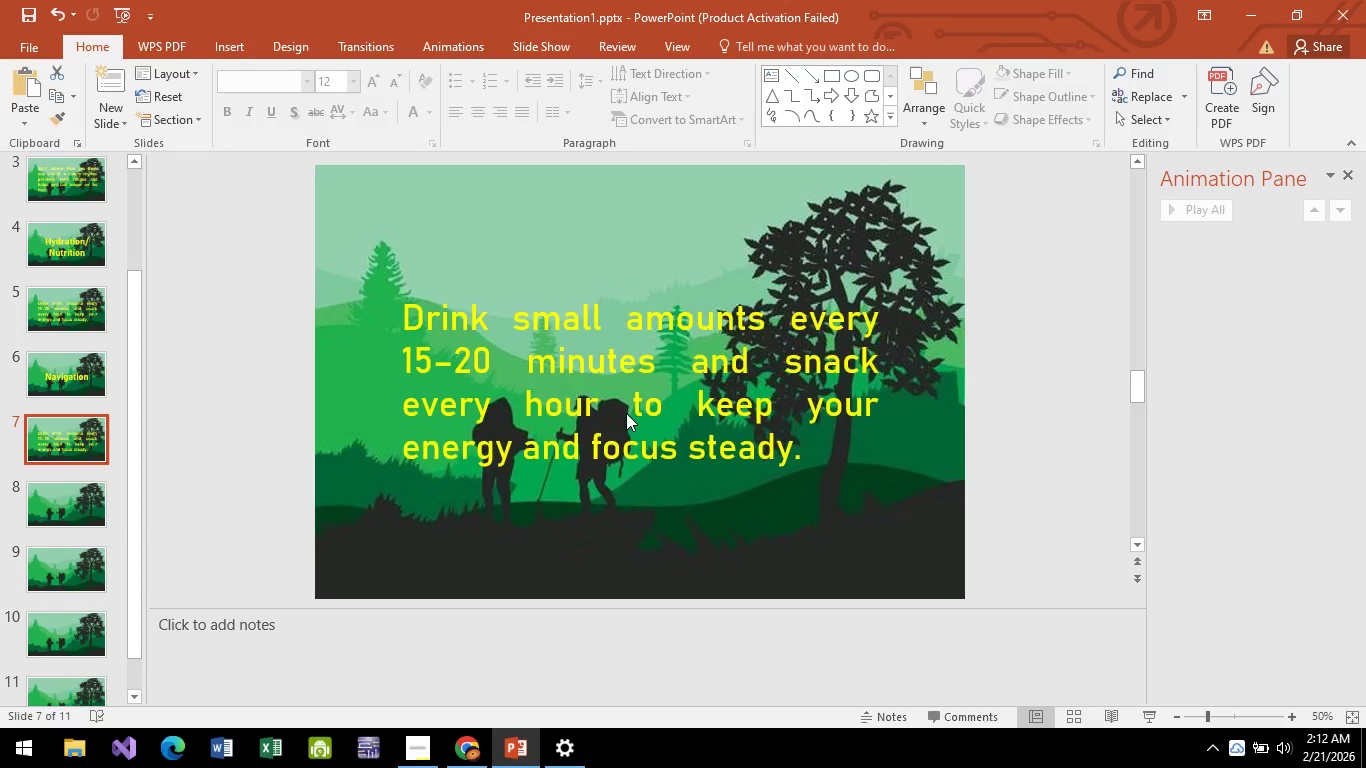 
key(Alt+AltLeft)
 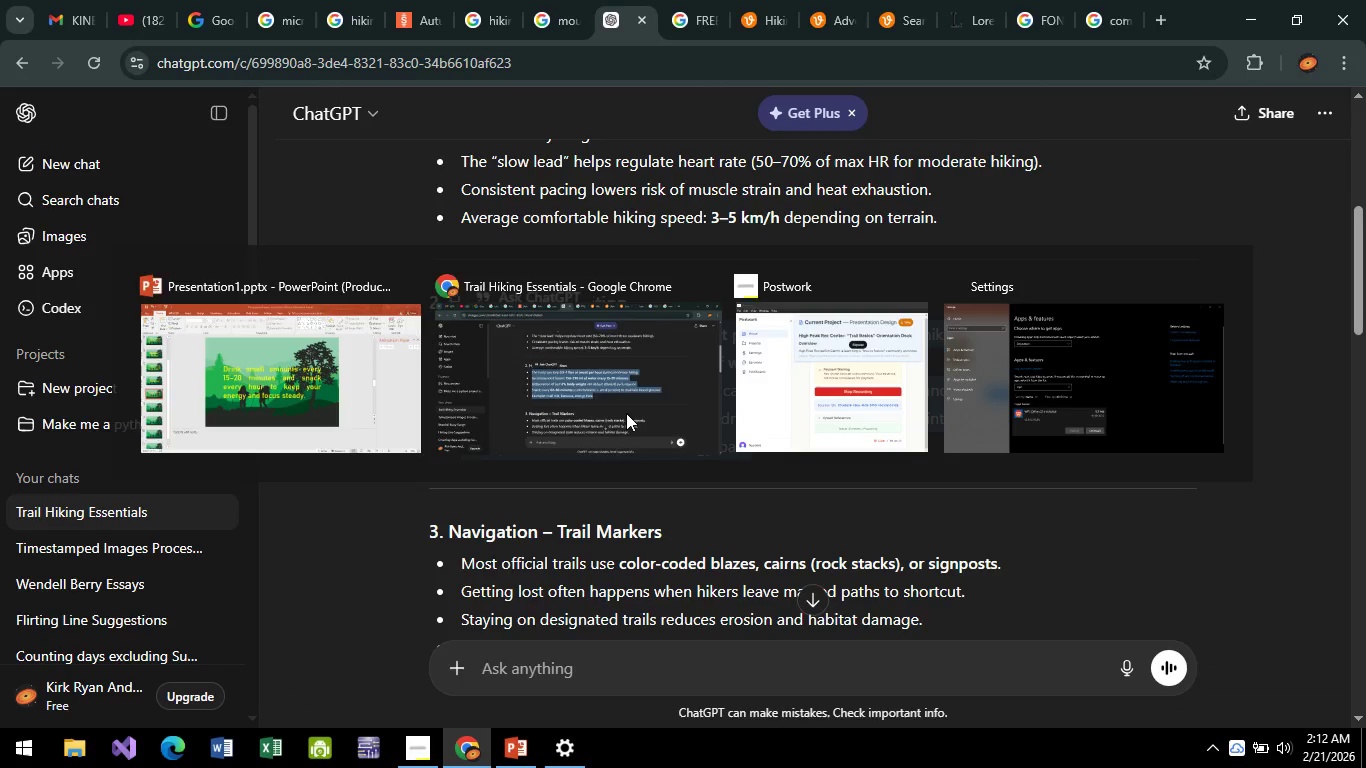 
key(Alt+Tab)
 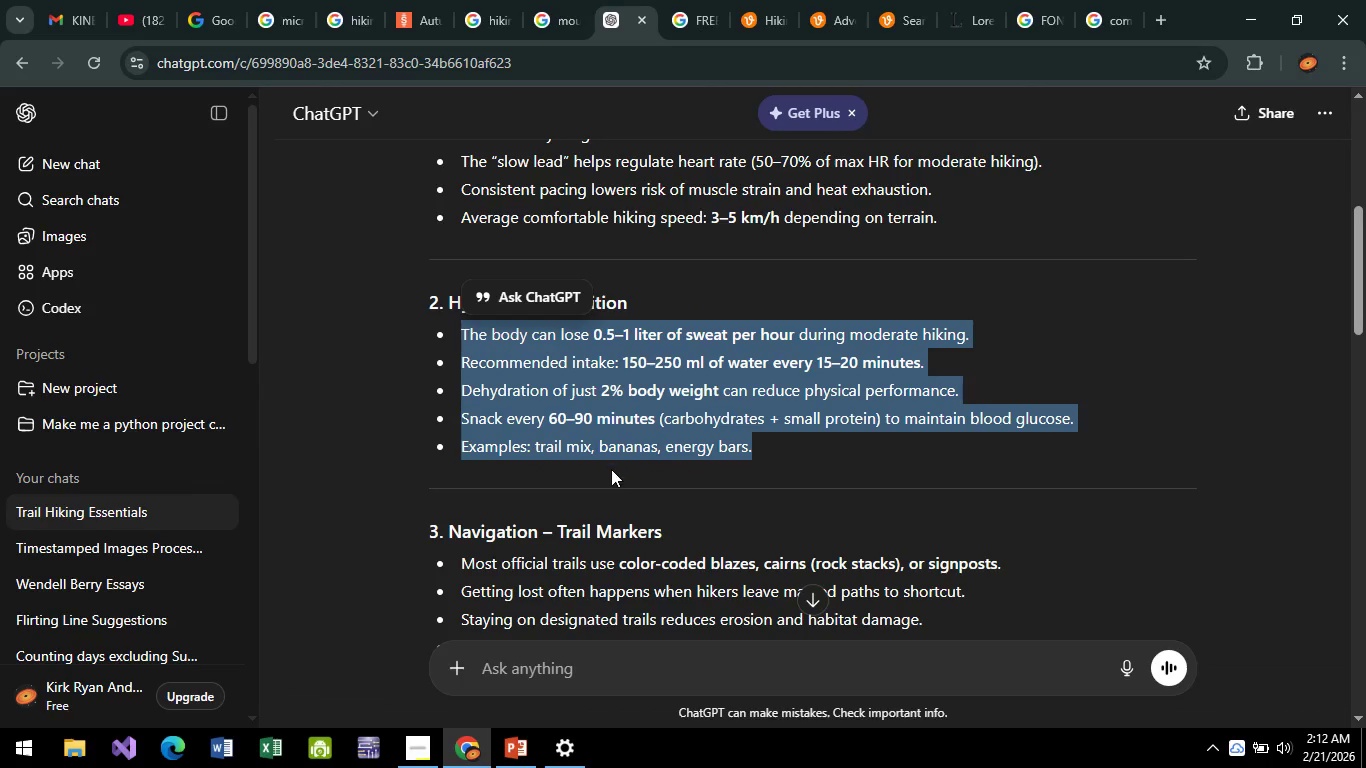 
scroll: coordinate [613, 475], scroll_direction: down, amount: 15.0
 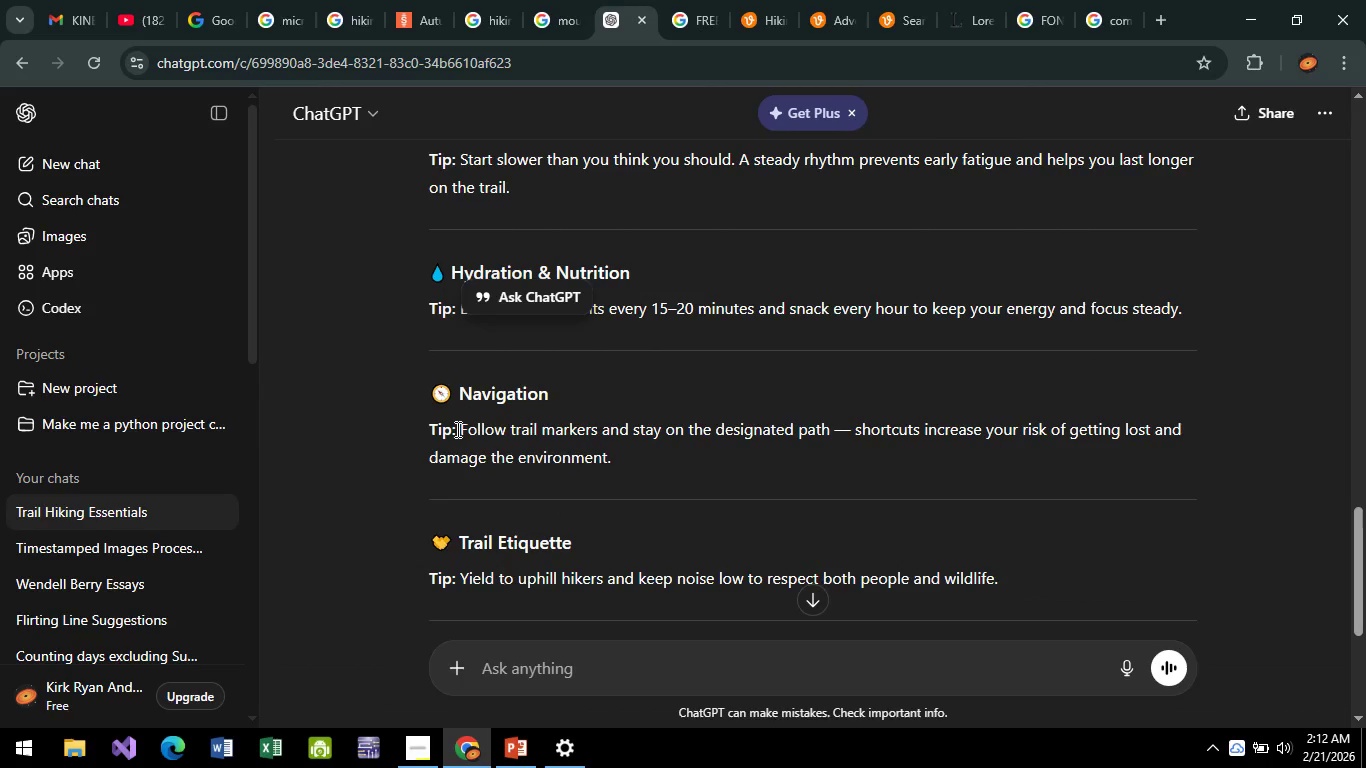 
left_click_drag(start_coordinate=[458, 428], to_coordinate=[643, 464])
 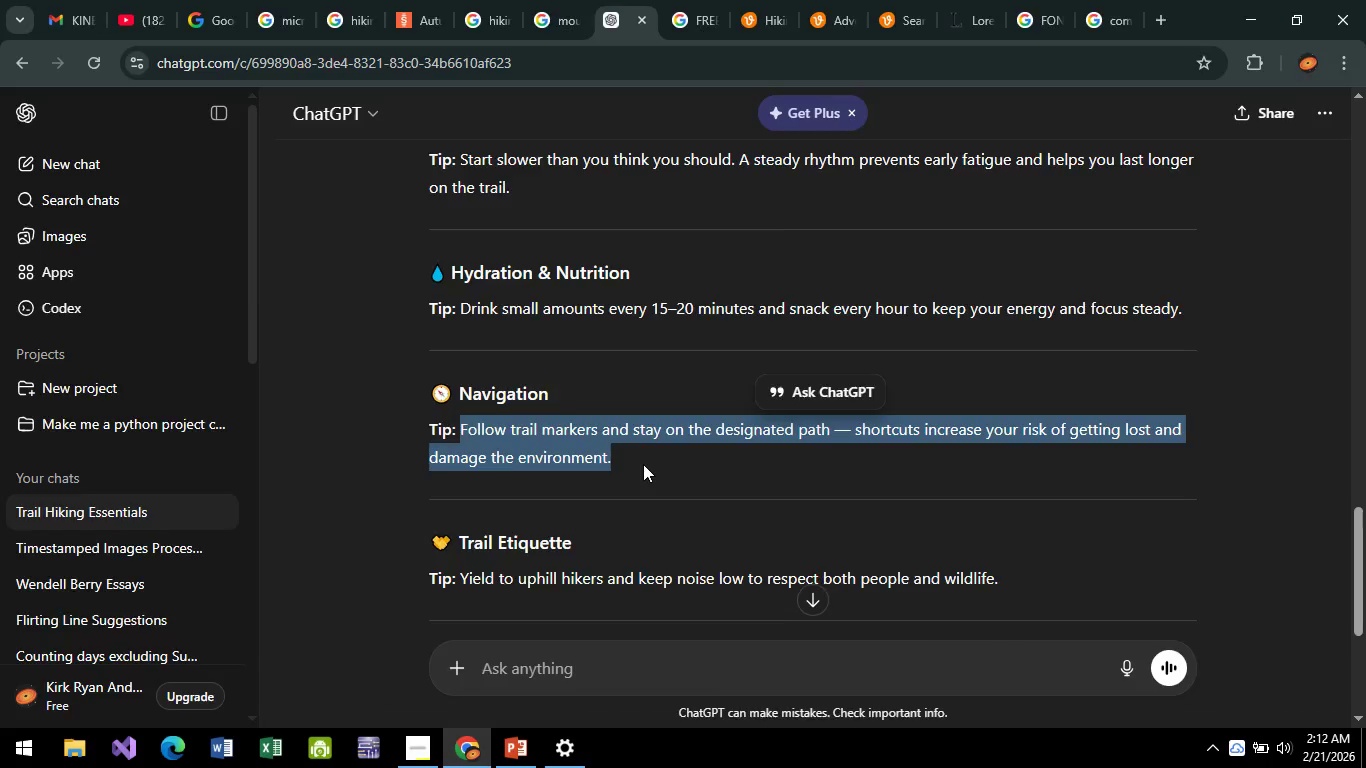 
key(Control+C)
 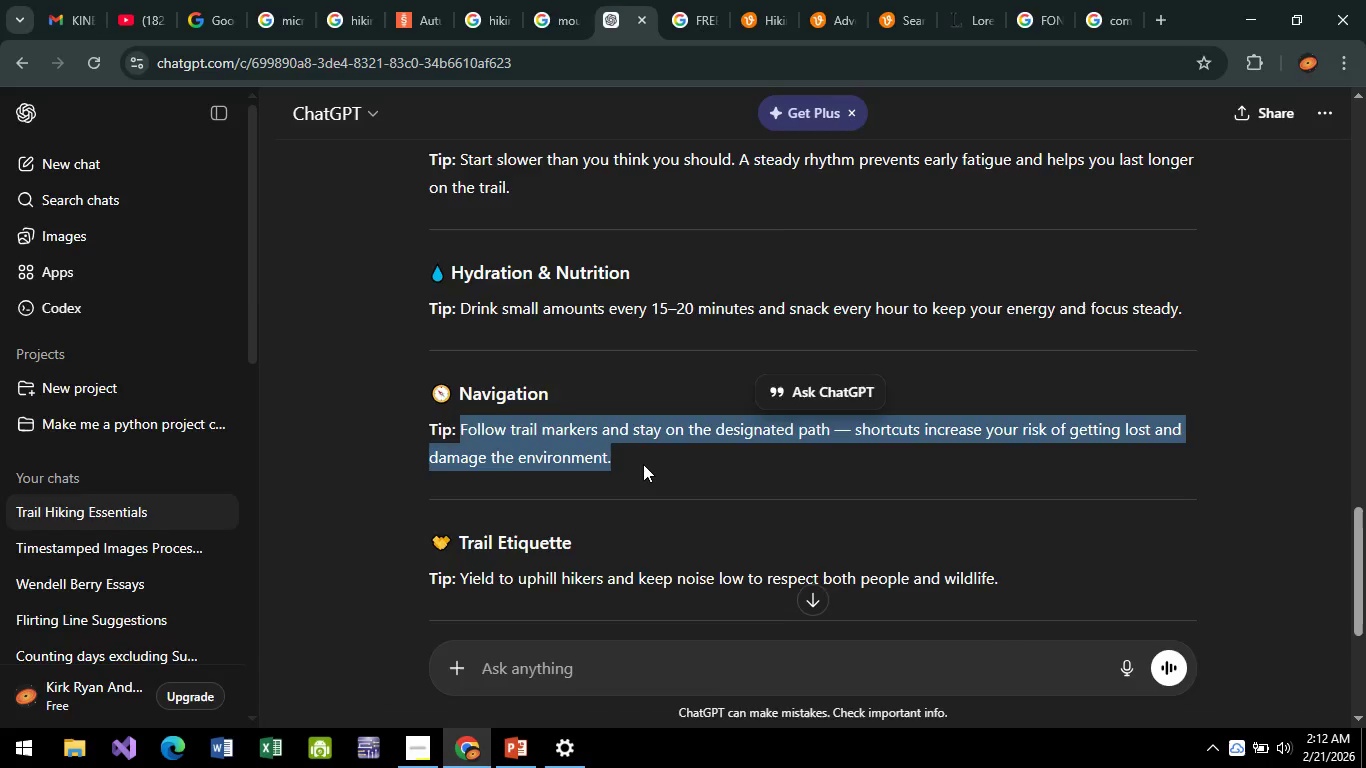 
key(Alt+AltLeft)
 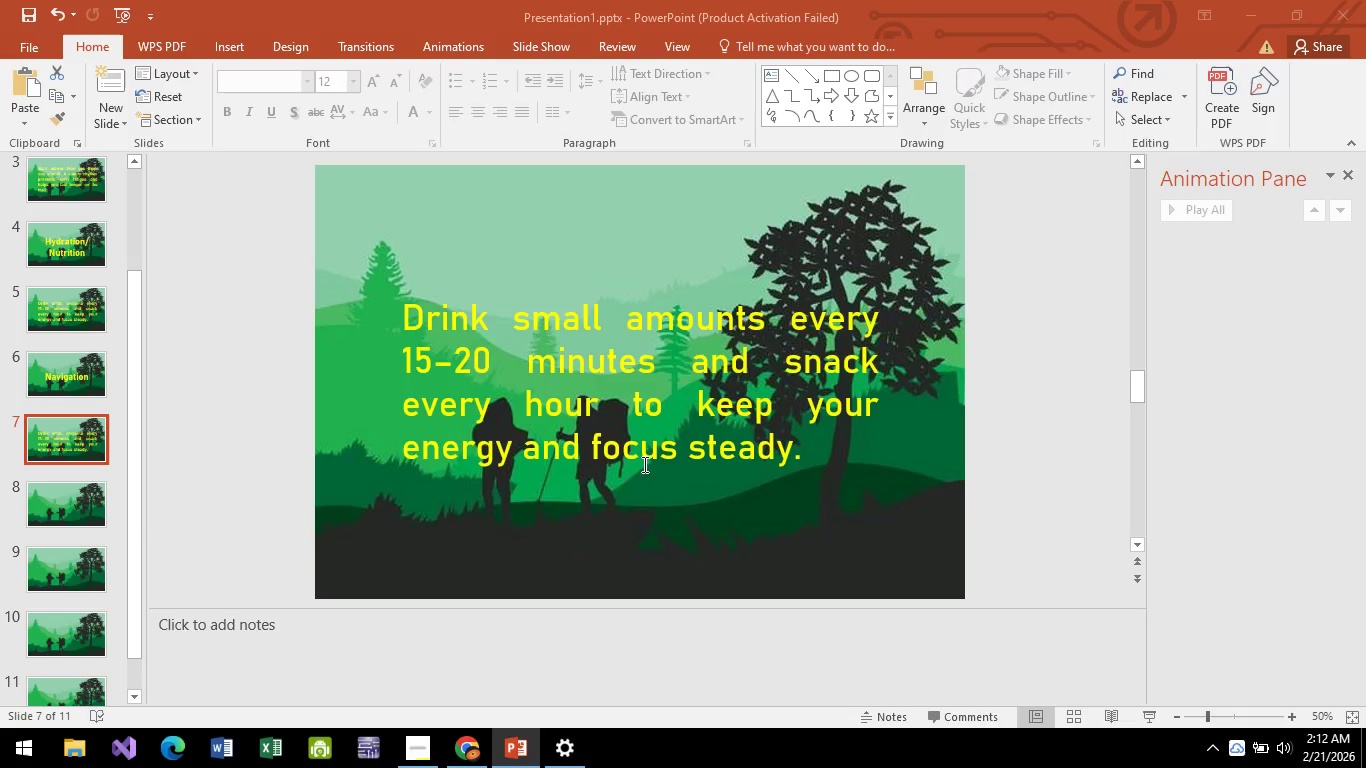 
key(Alt+Tab)
 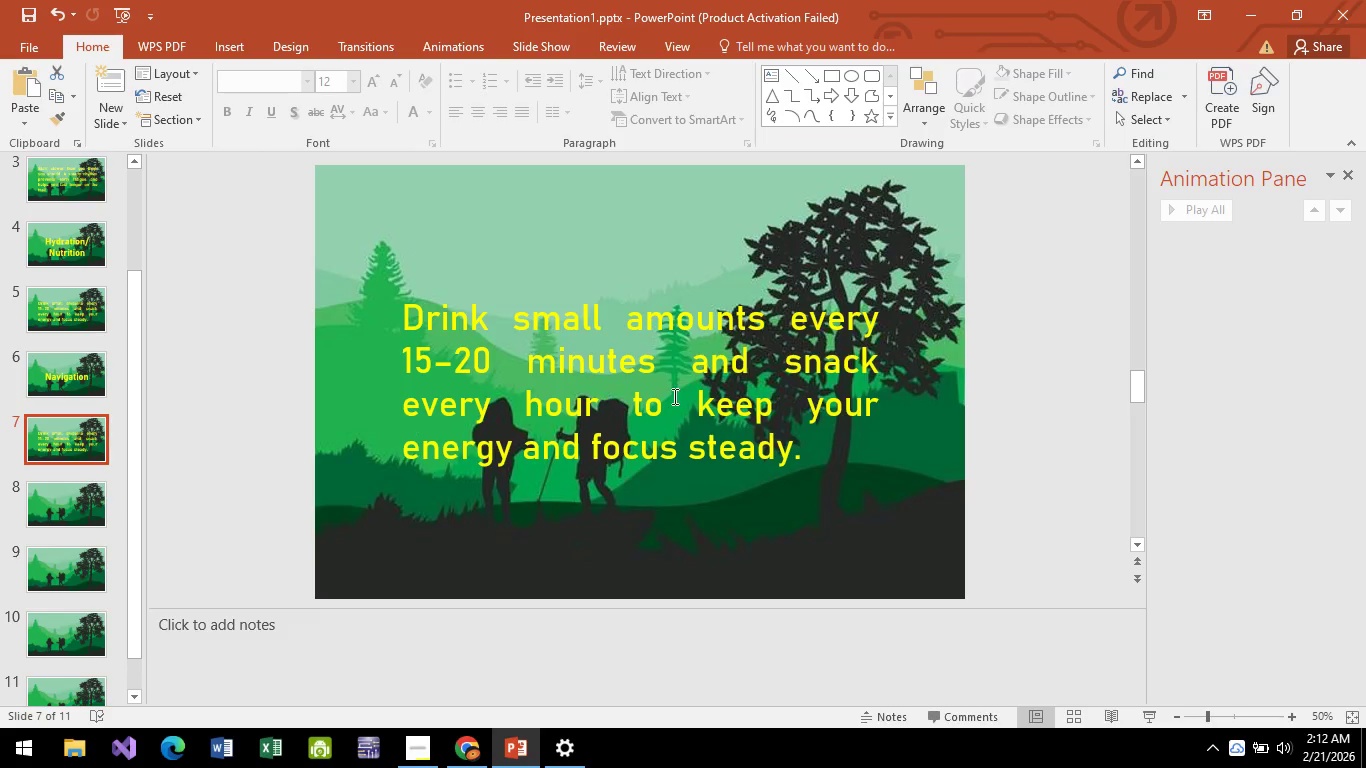 
left_click([673, 396])
 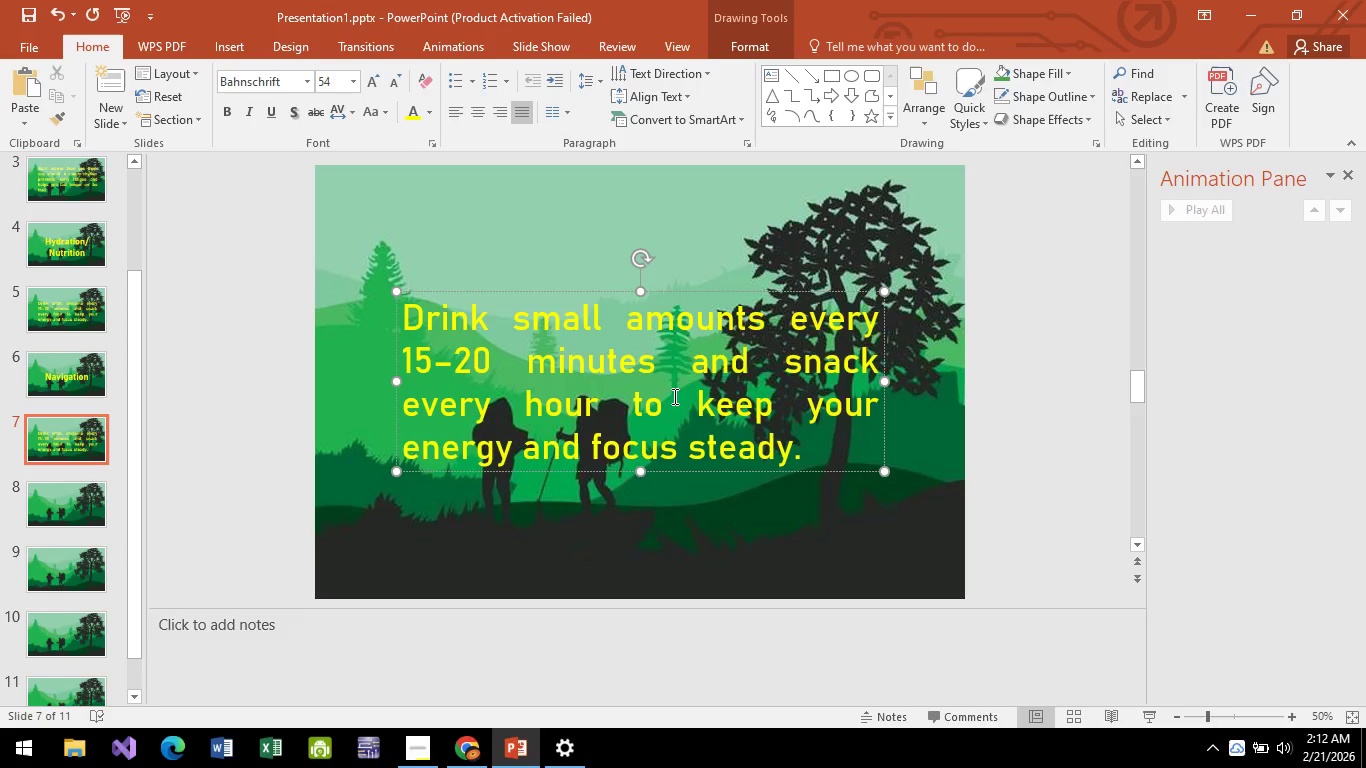 
left_click([673, 396])
 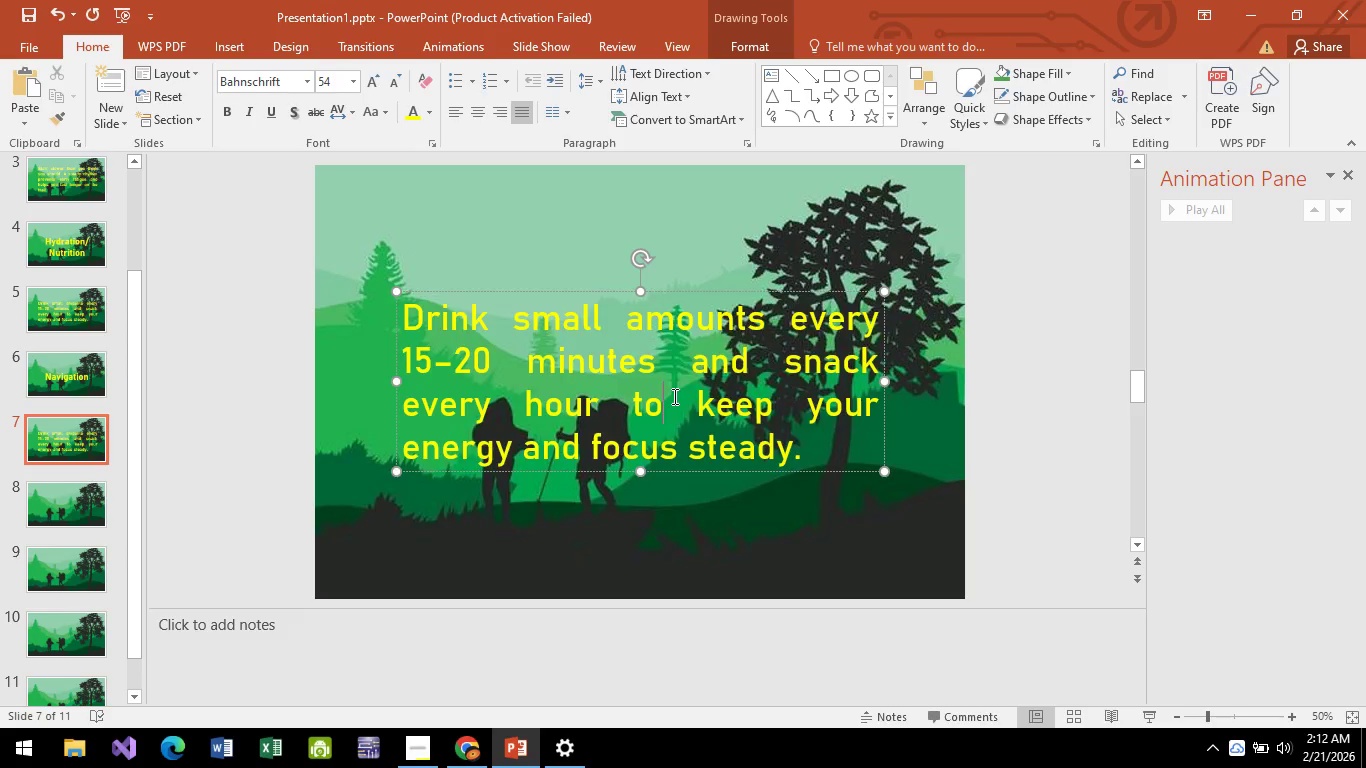 
key(Control+A)
 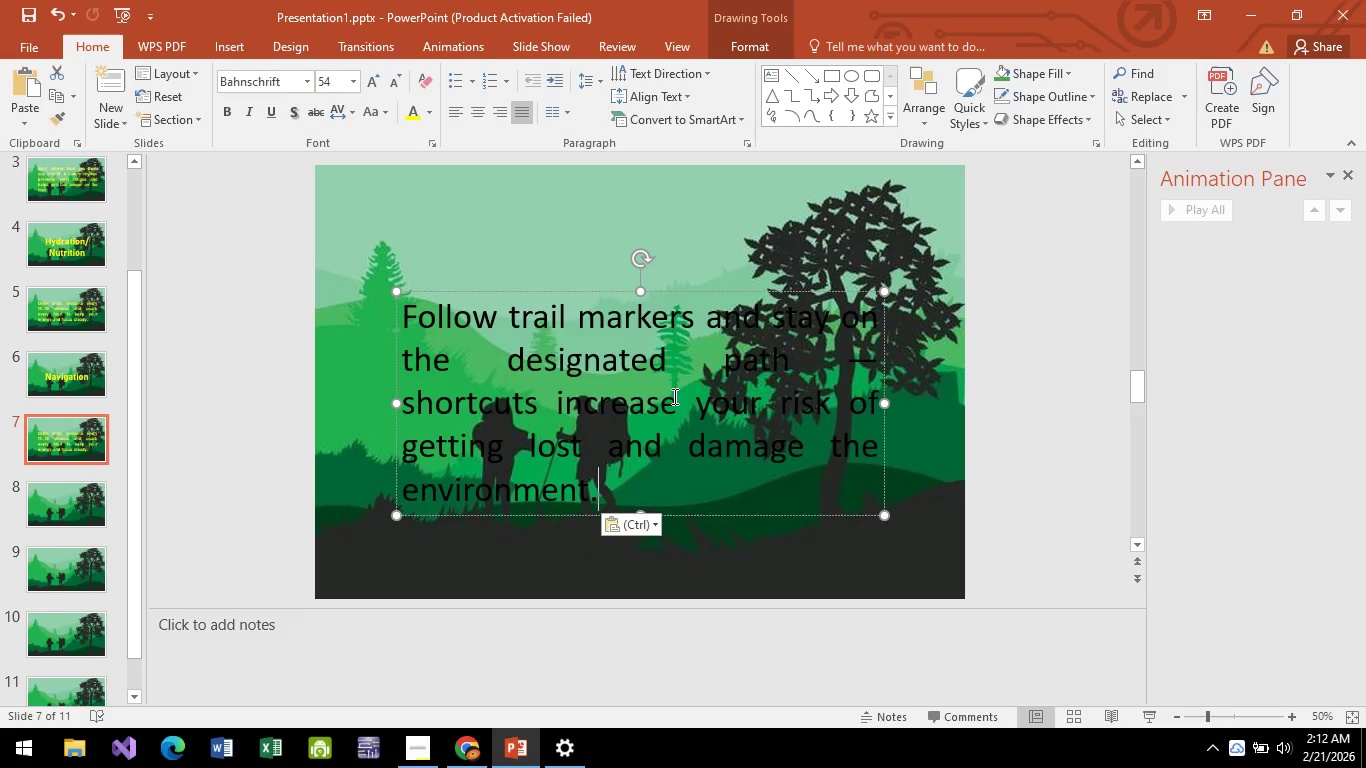 
key(Control+V)
 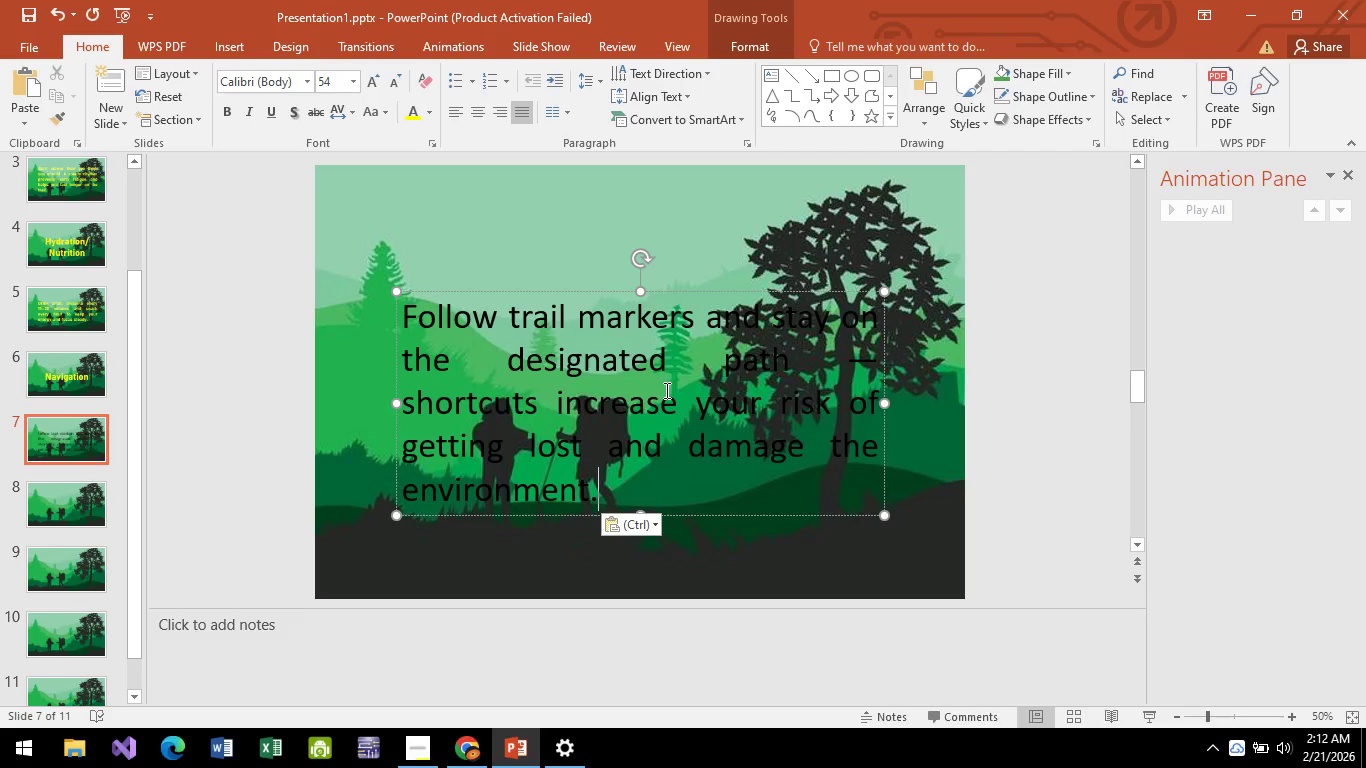 
key(Control+ControlLeft)
 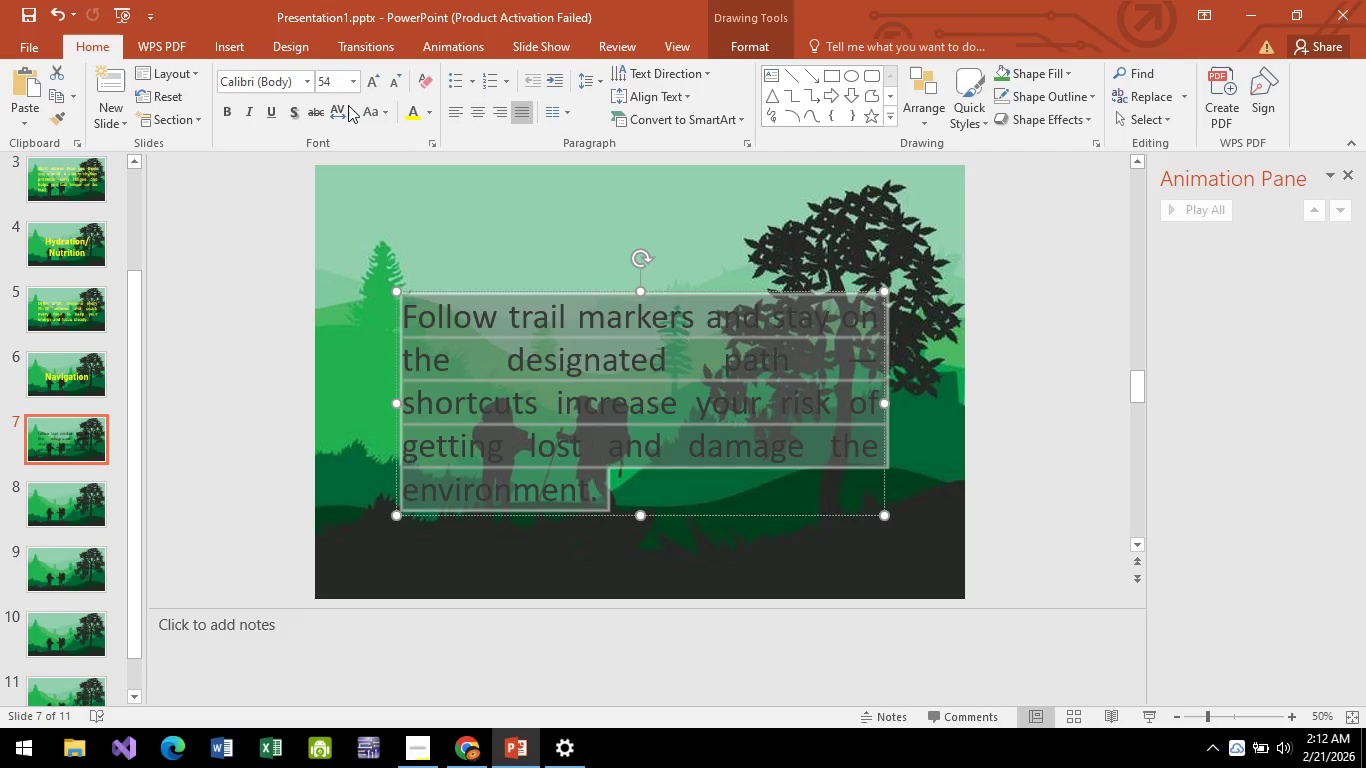 
key(Control+A)
 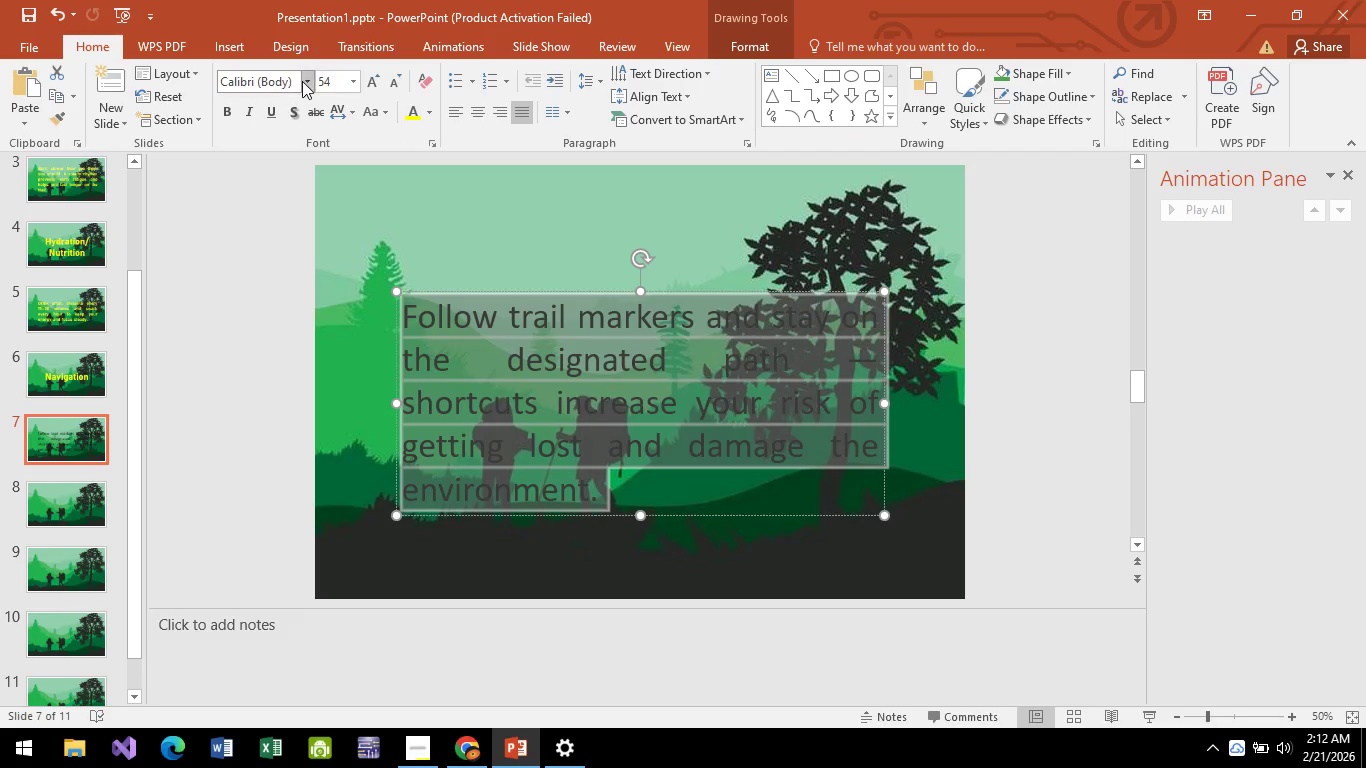 
left_click([306, 81])
 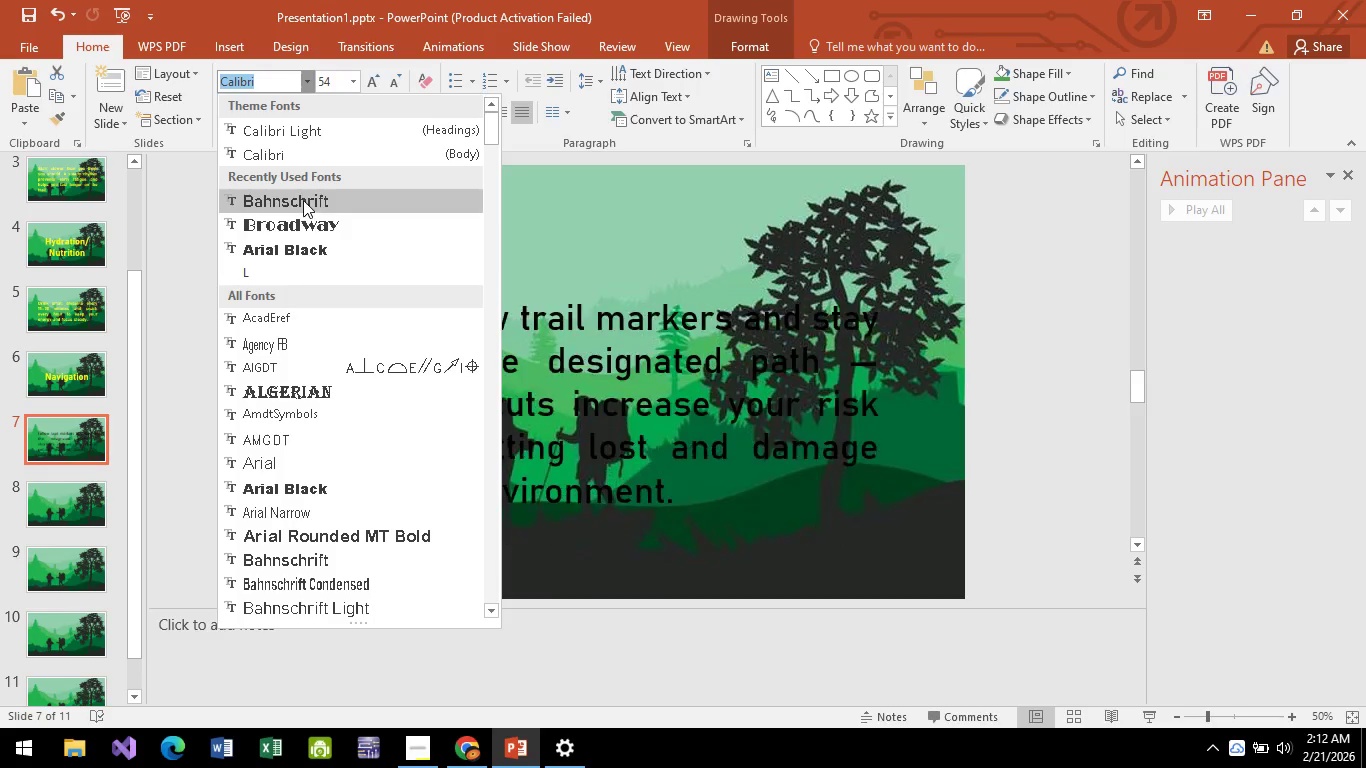 
left_click([303, 200])
 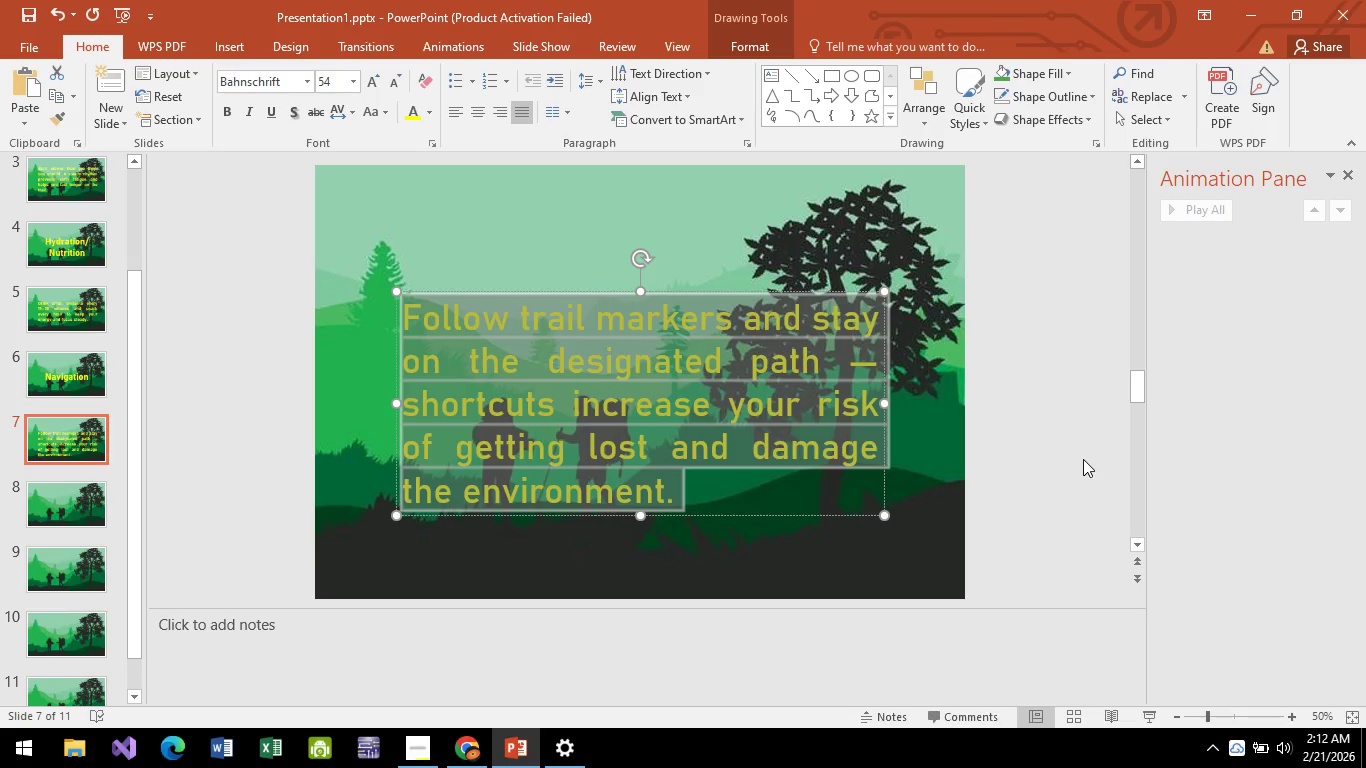 
double_click([767, 417])
 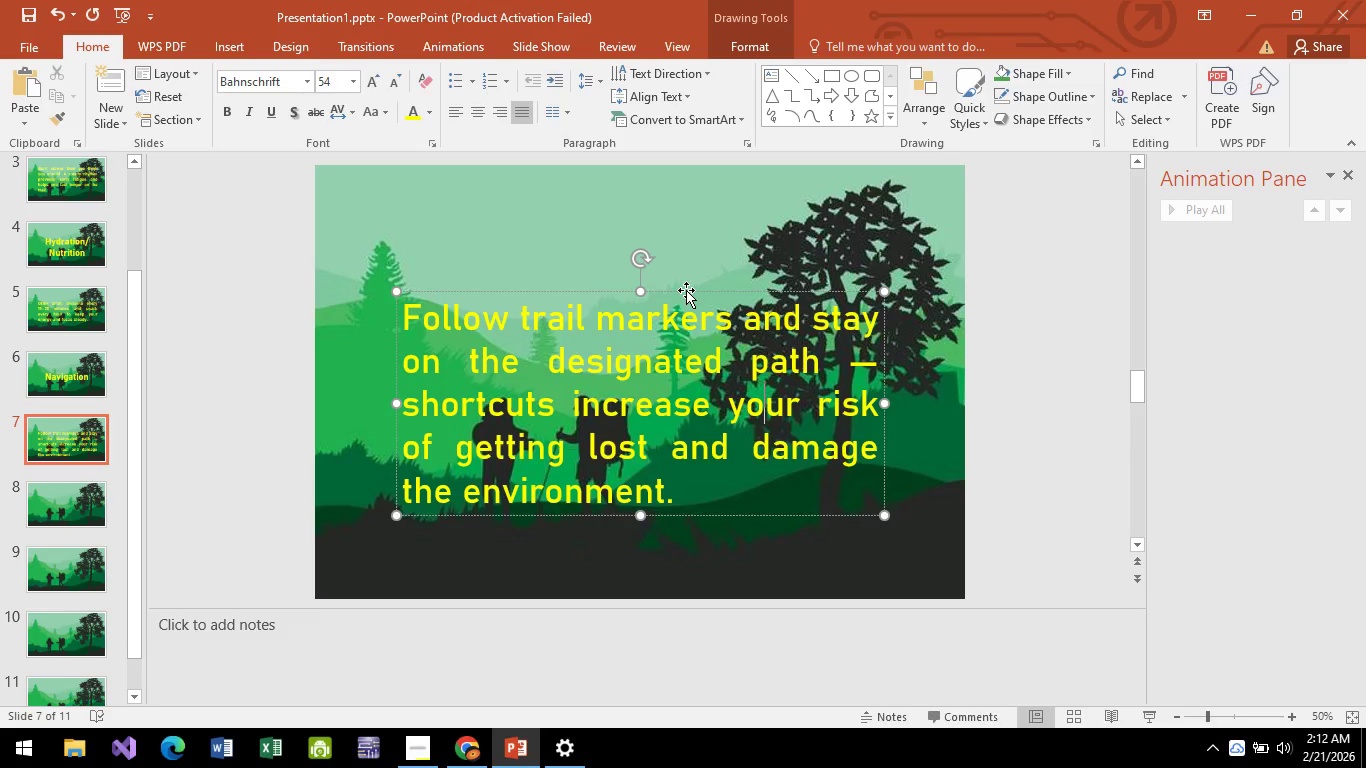 
left_click_drag(start_coordinate=[686, 290], to_coordinate=[686, 270])
 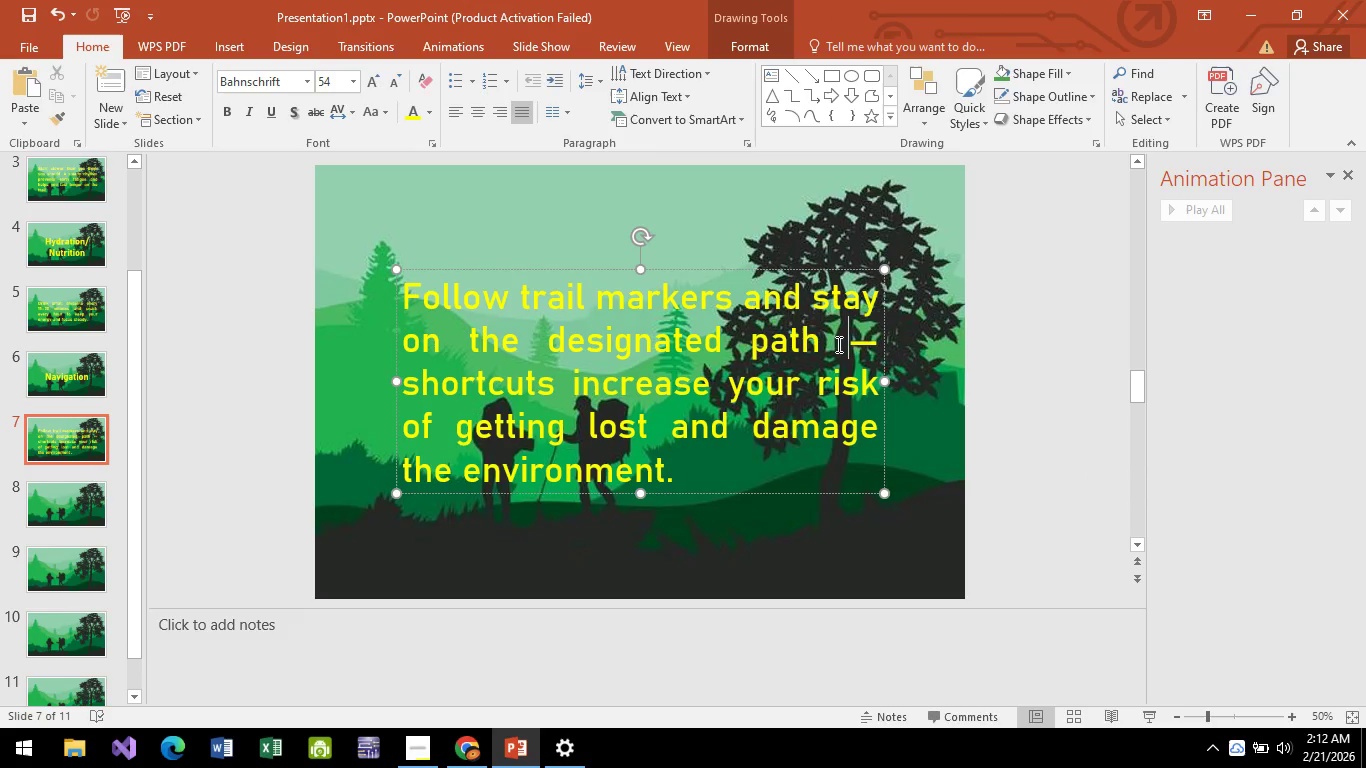 
key(Backspace)
 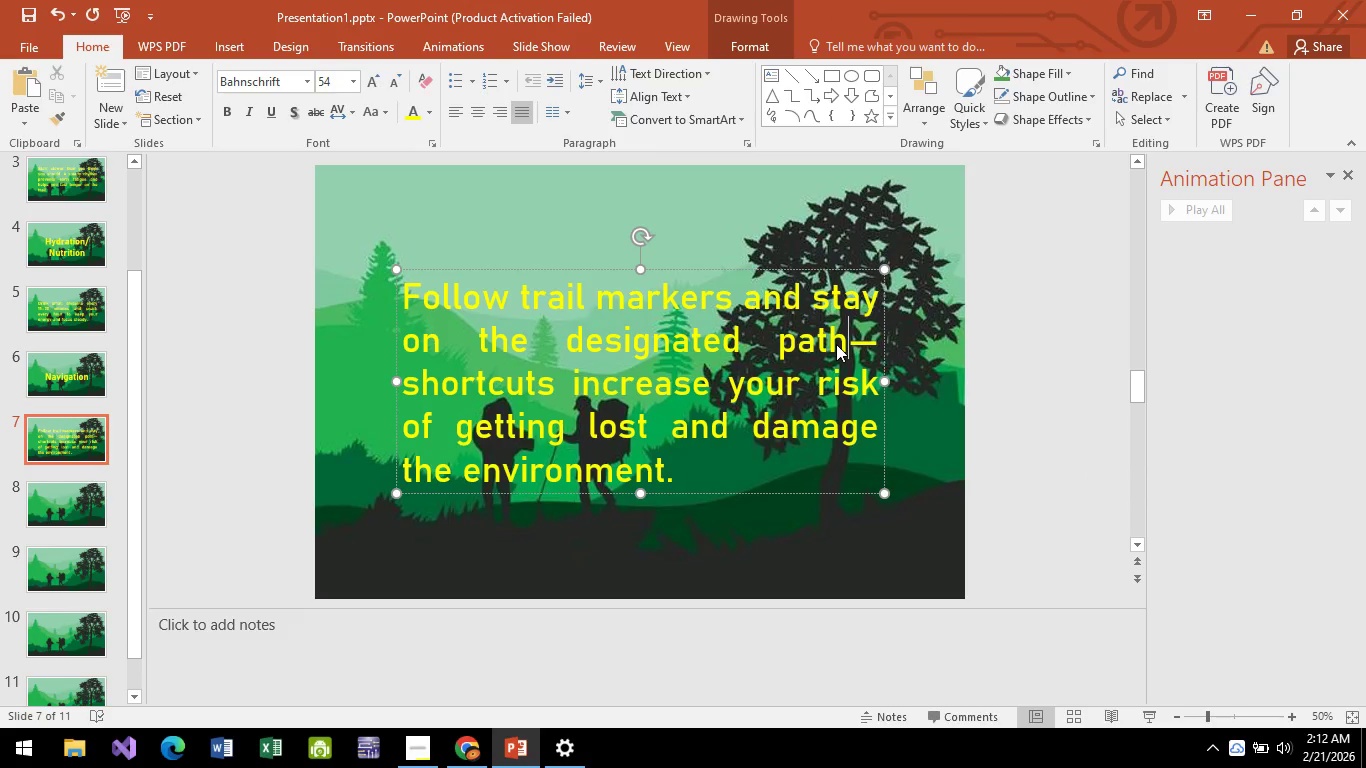 
key(ArrowRight)
 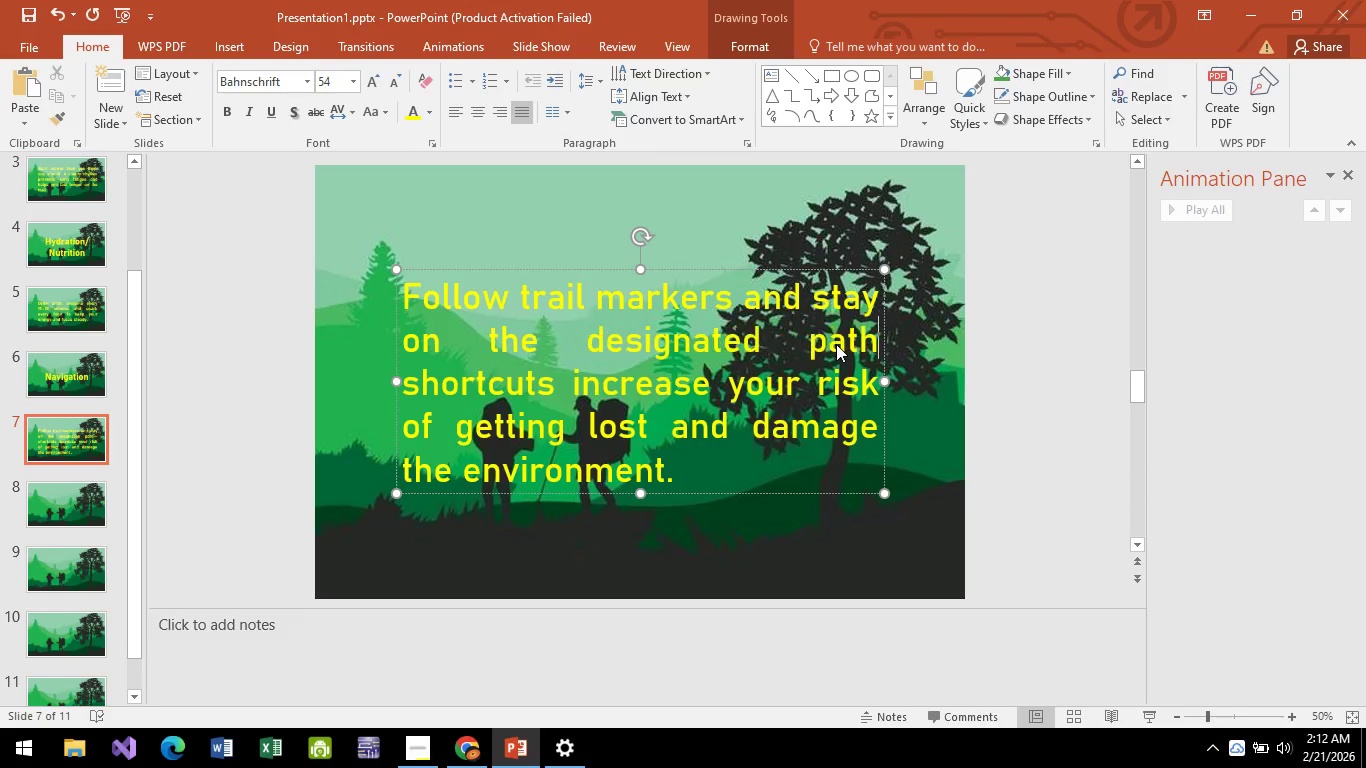 
key(Backspace)
 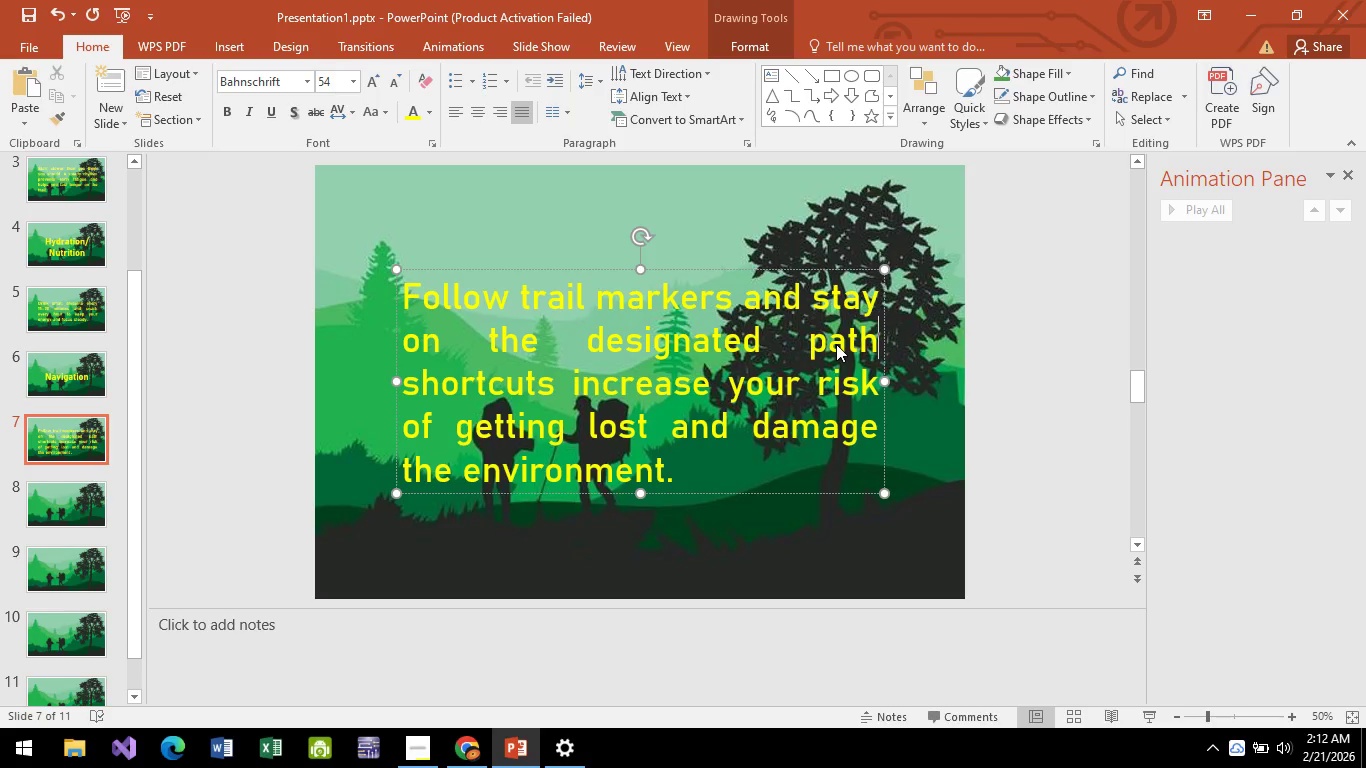 
wait(16.05)
 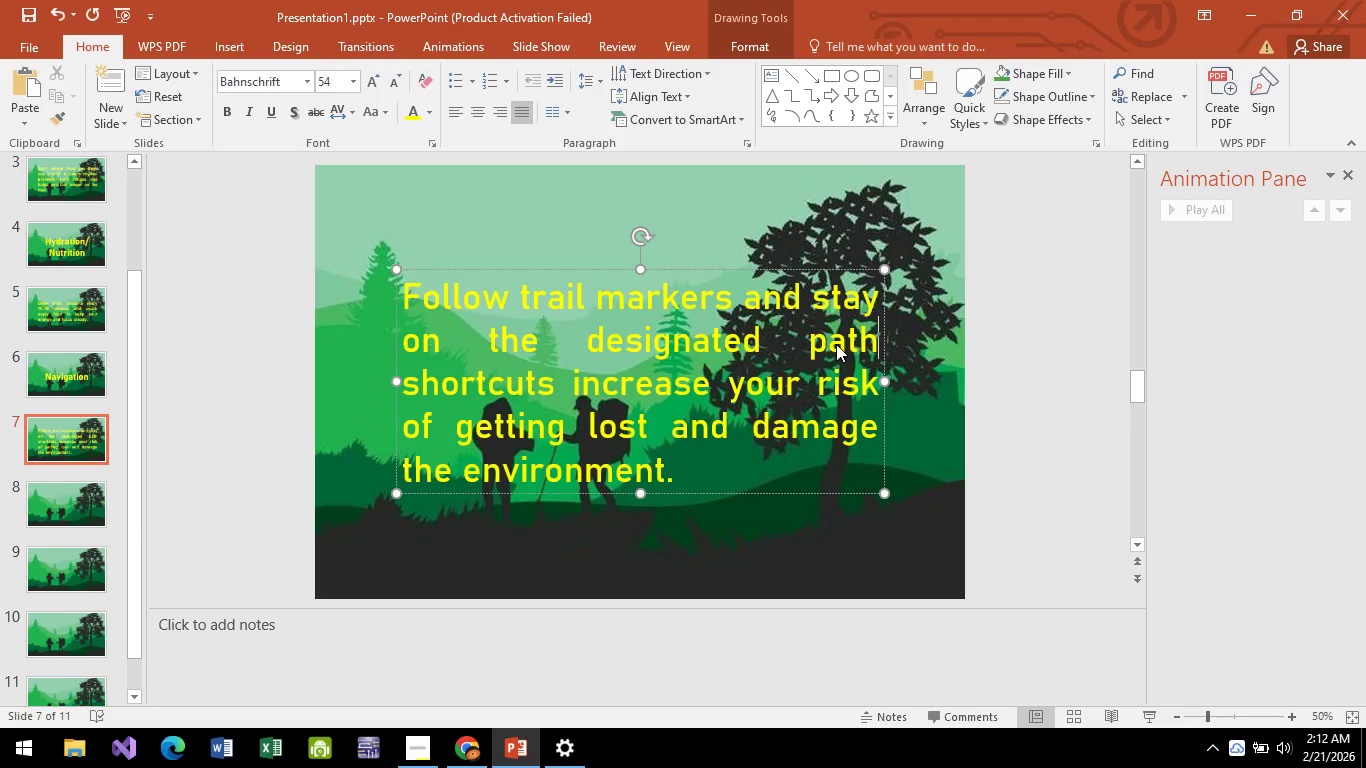 
key(Period)
 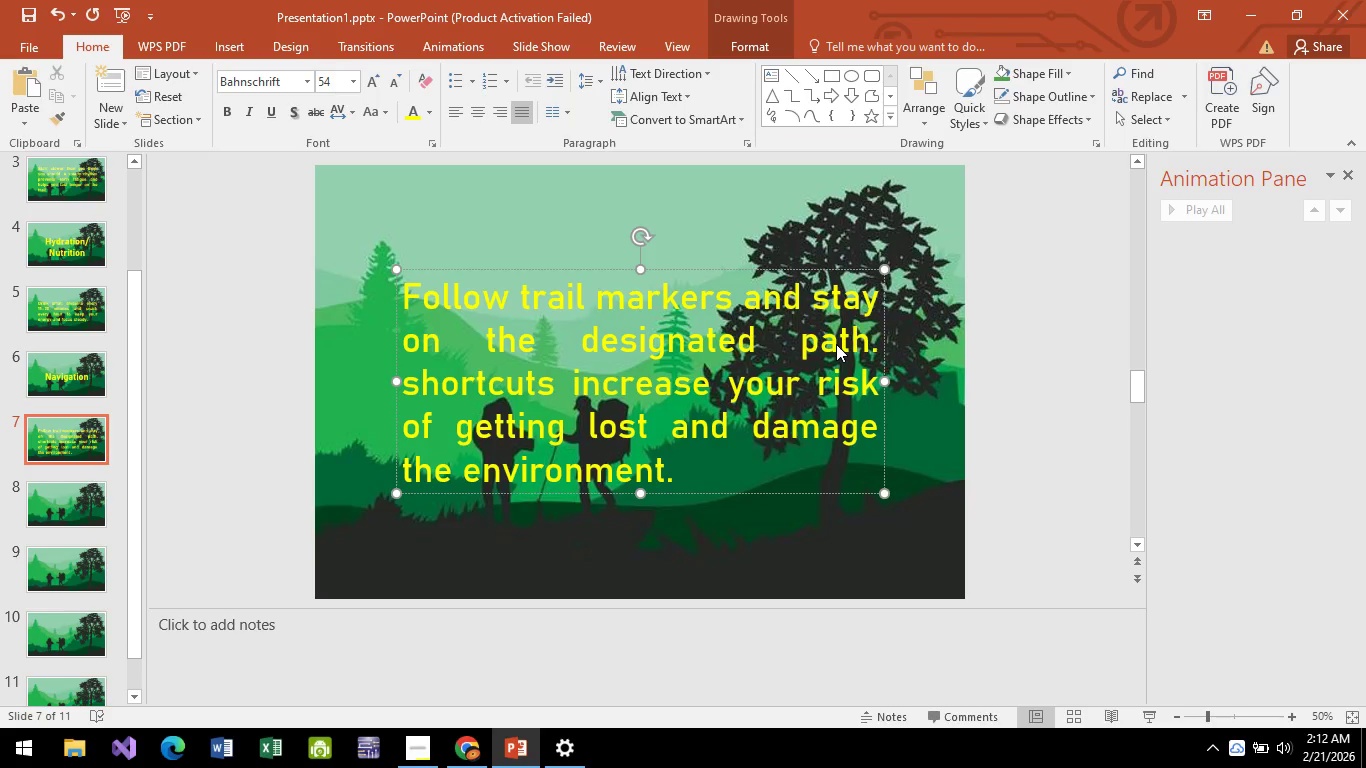 
key(ArrowDown)
 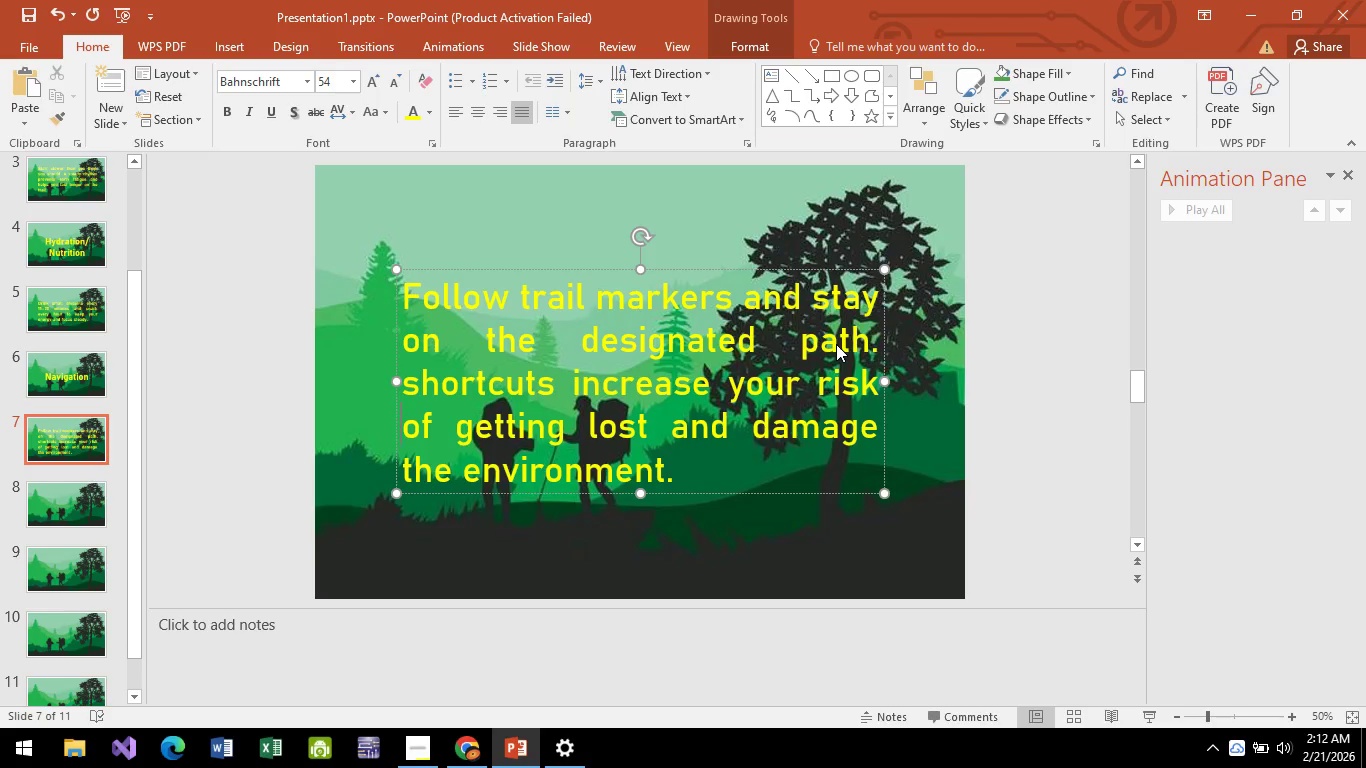 
key(ArrowRight)
 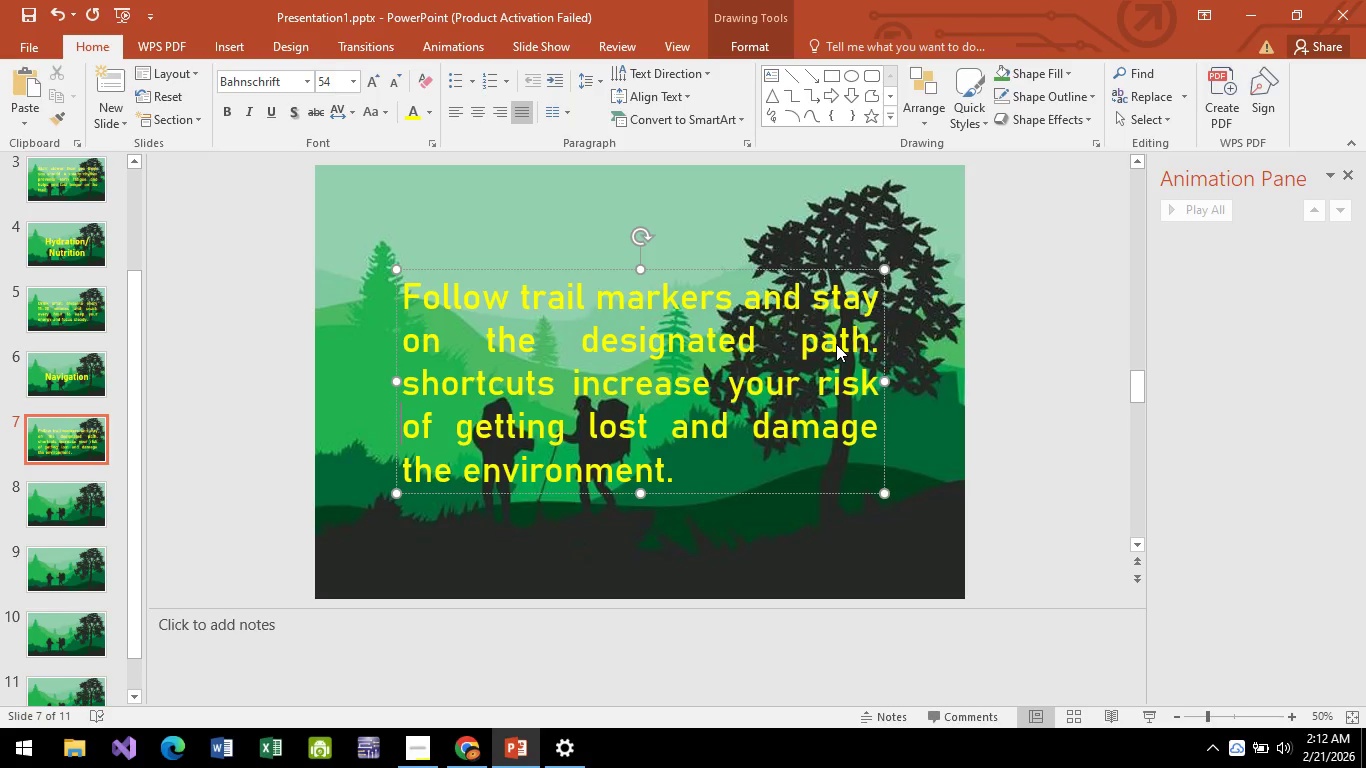 
hold_key(key=ArrowLeft, duration=1.0)
 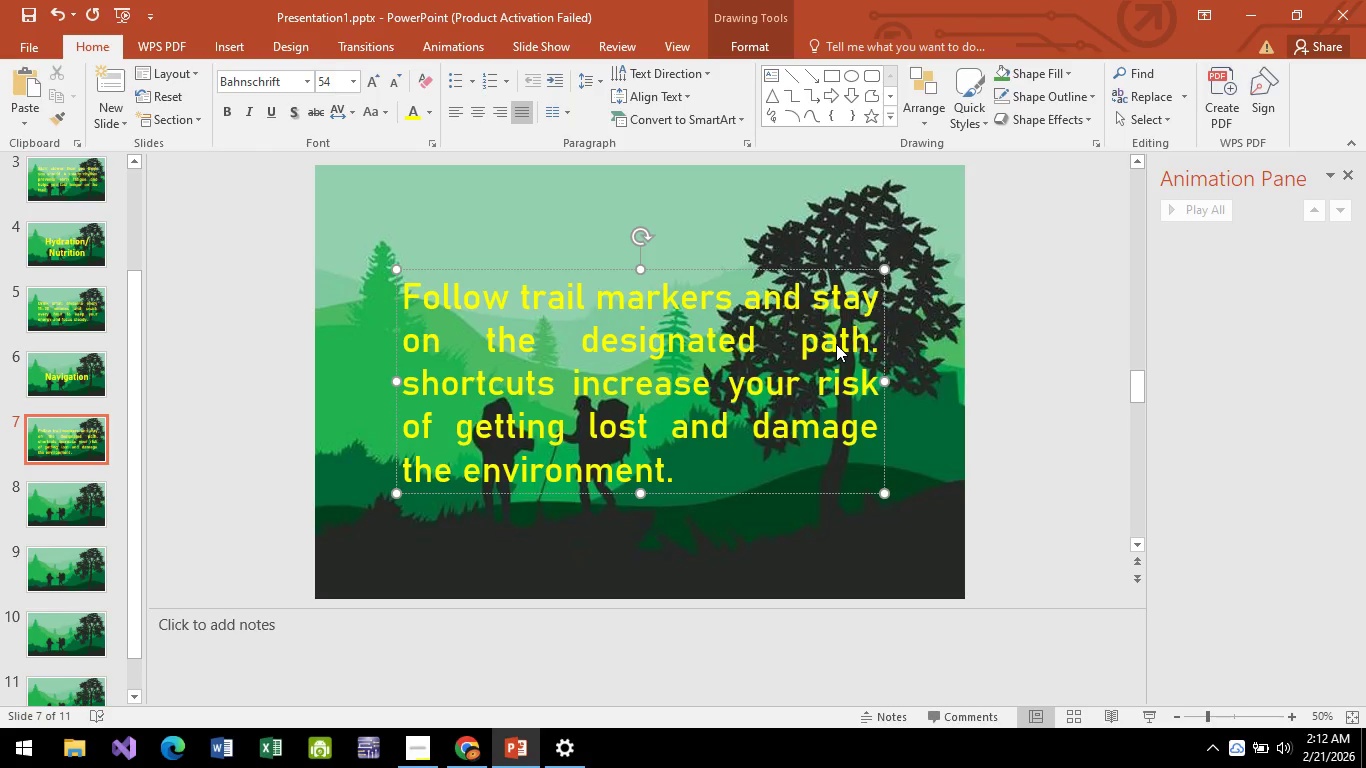 
key(ArrowLeft)
 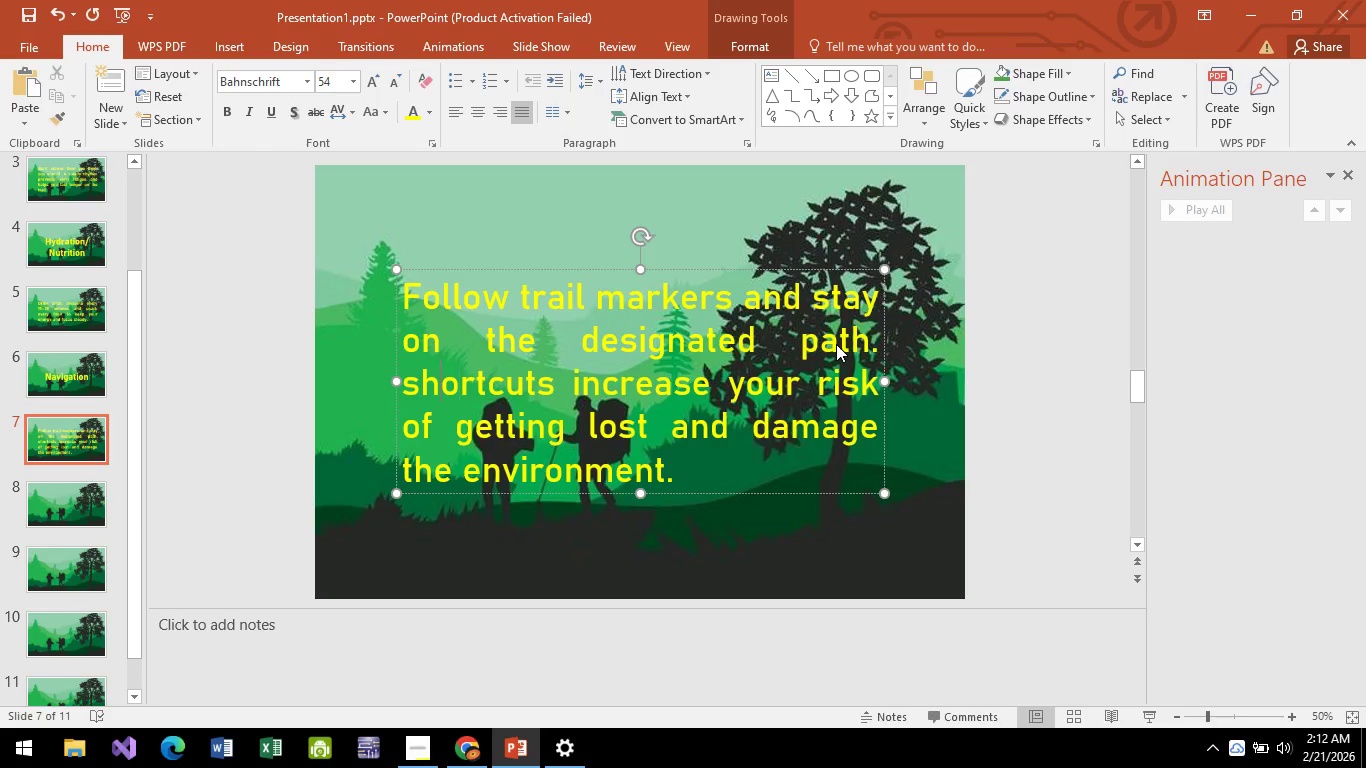 
key(ArrowLeft)
 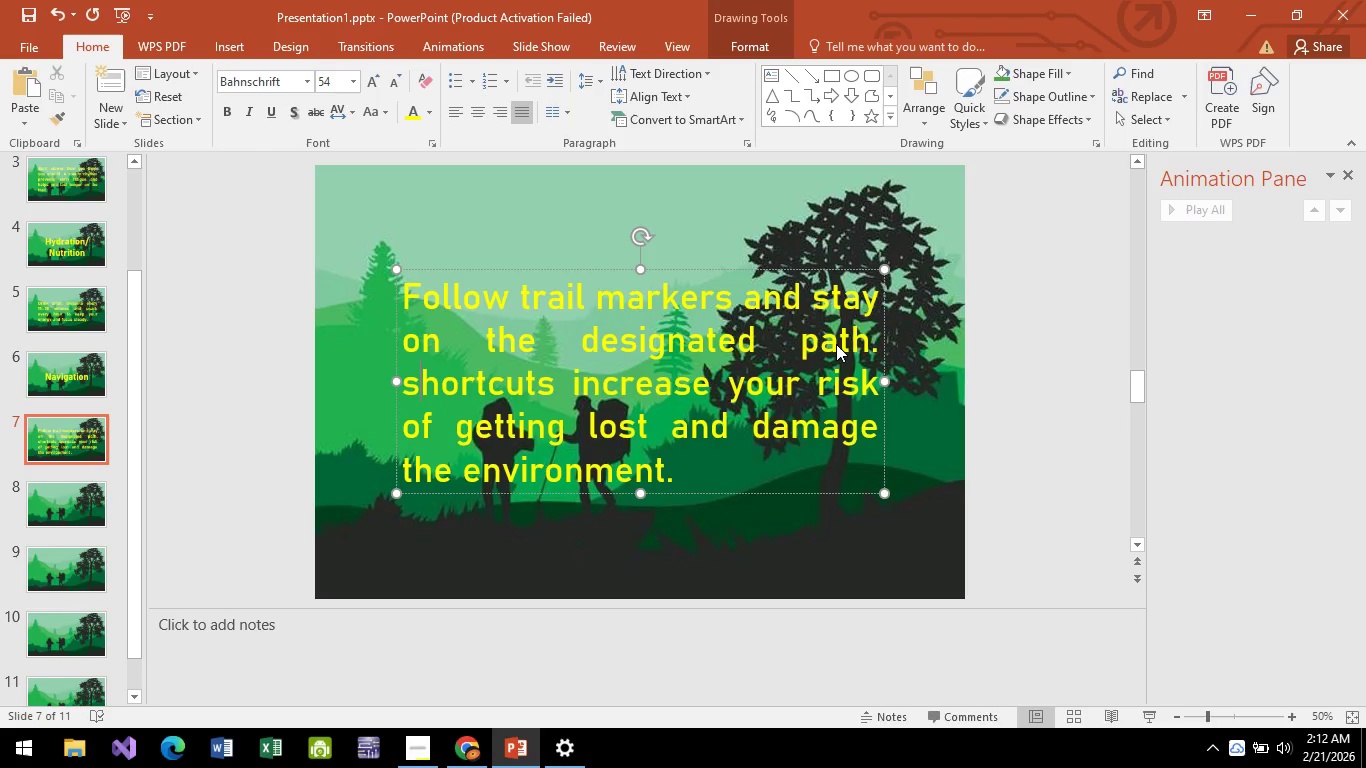 
key(ArrowLeft)
 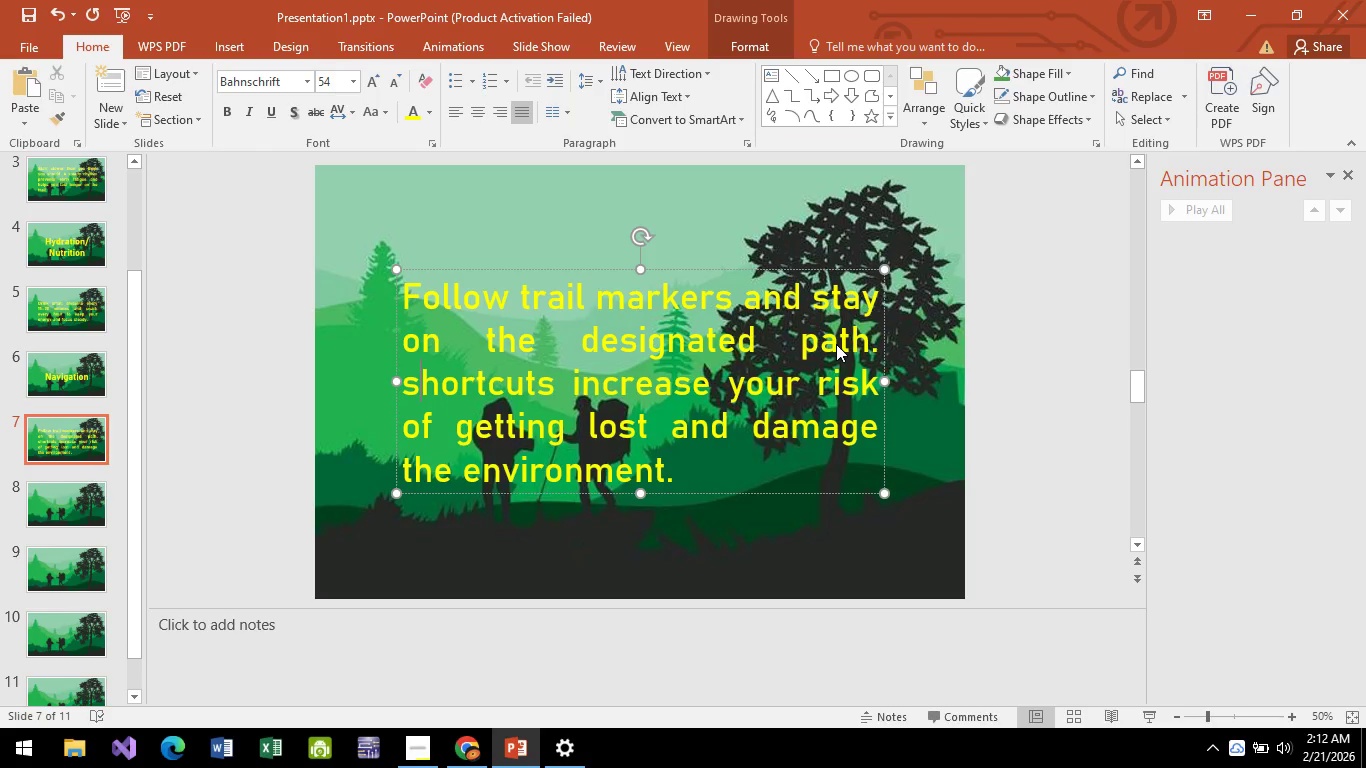 
key(Backspace)
 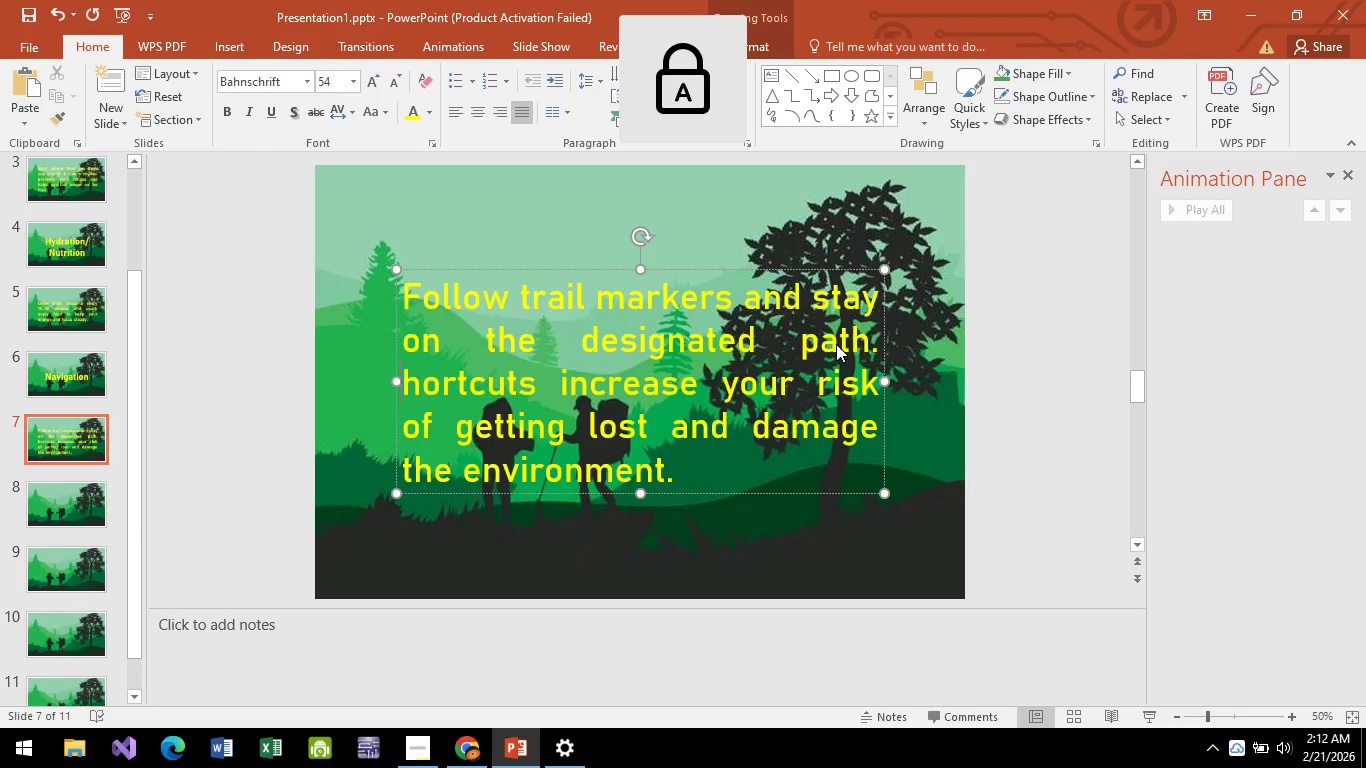 
key(CapsLock)
 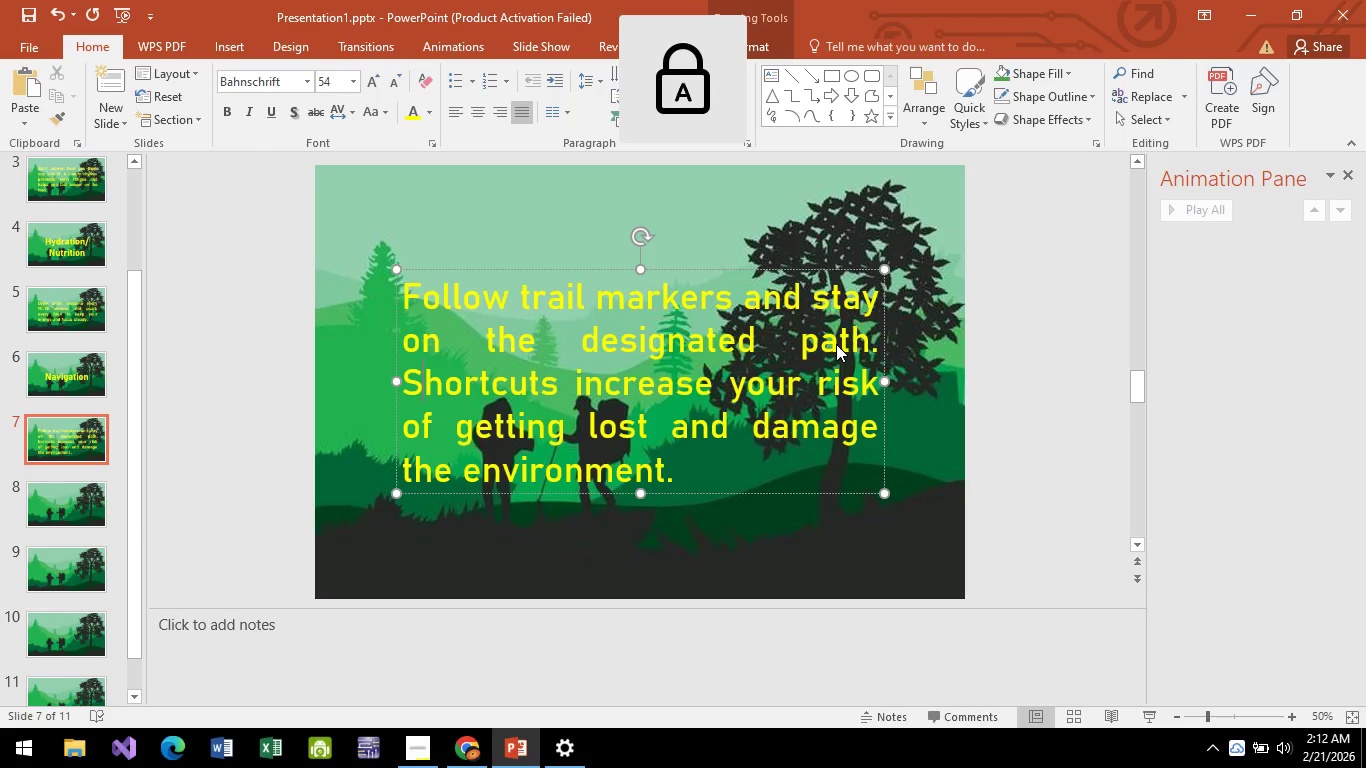 
key(S)
 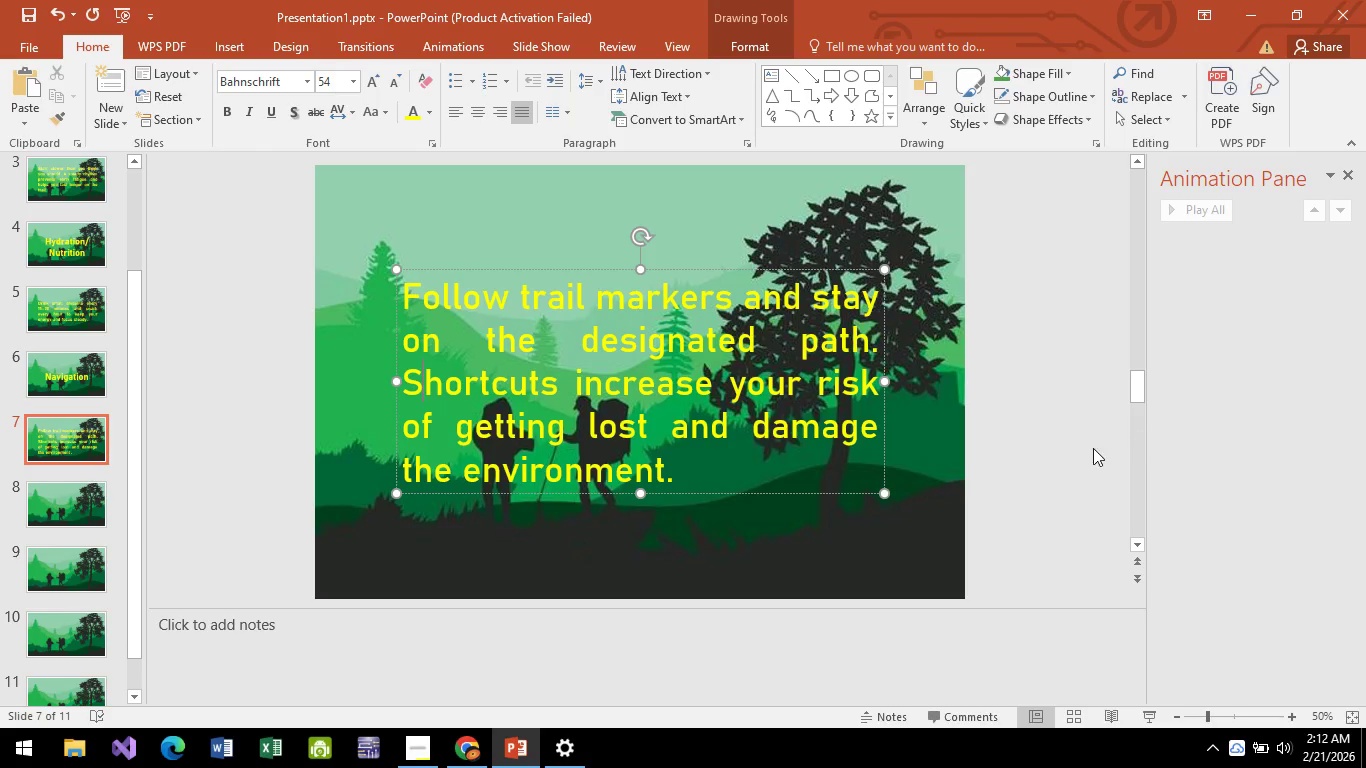 
left_click([986, 468])
 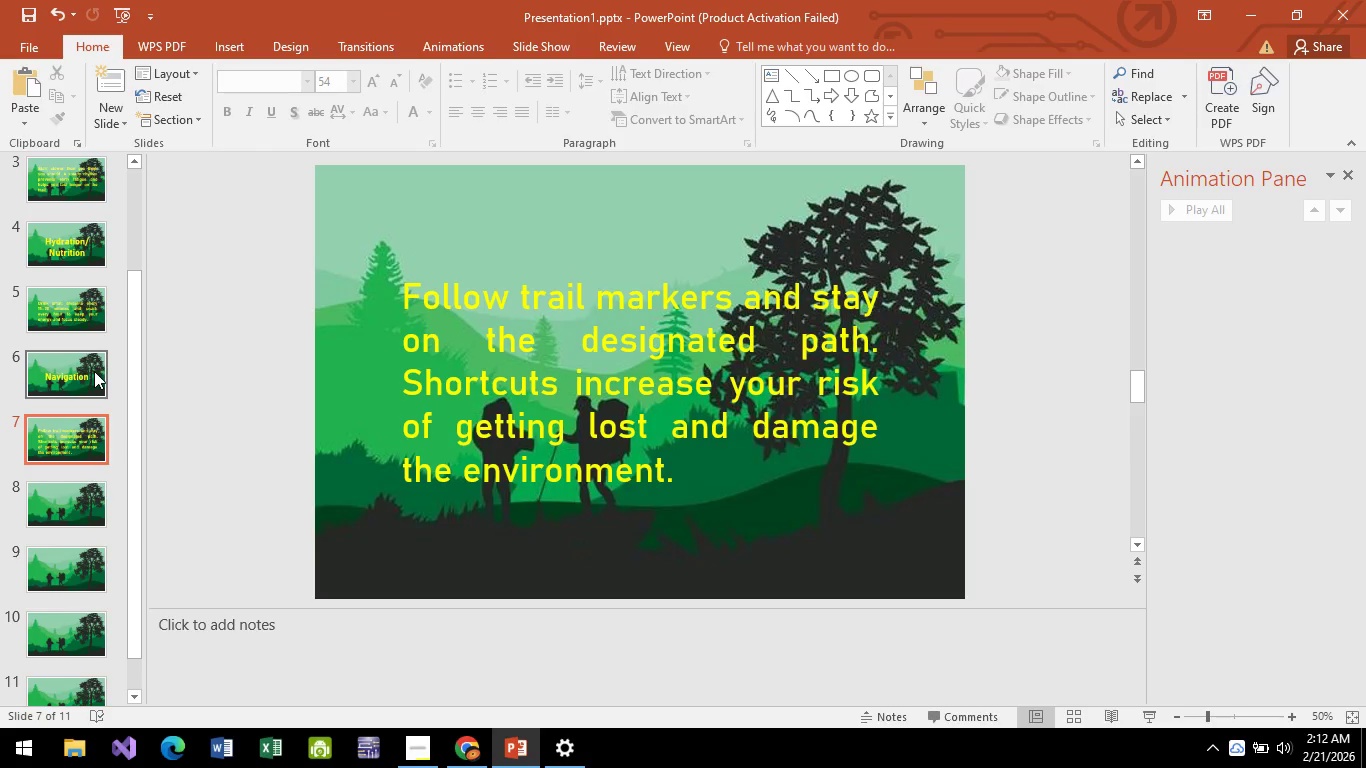 
left_click([66, 377])
 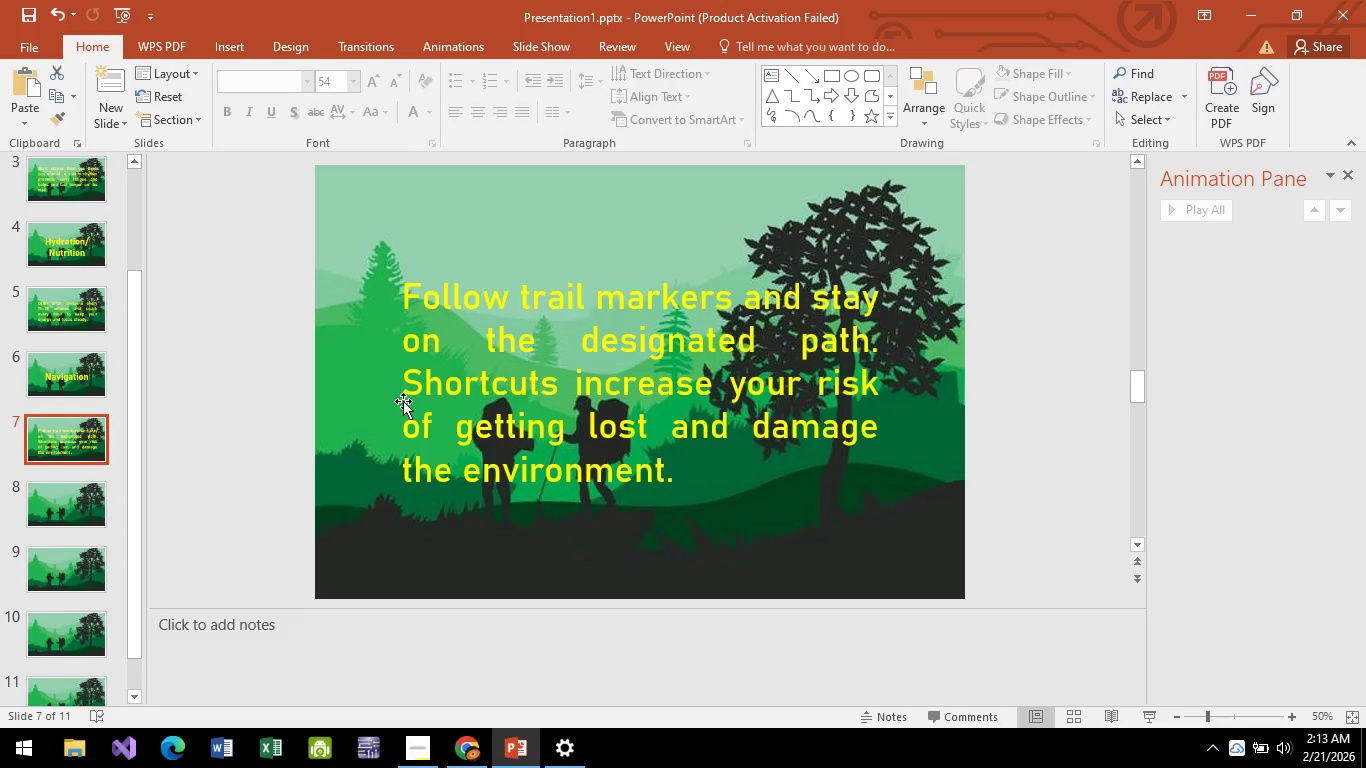 
left_click([589, 383])
 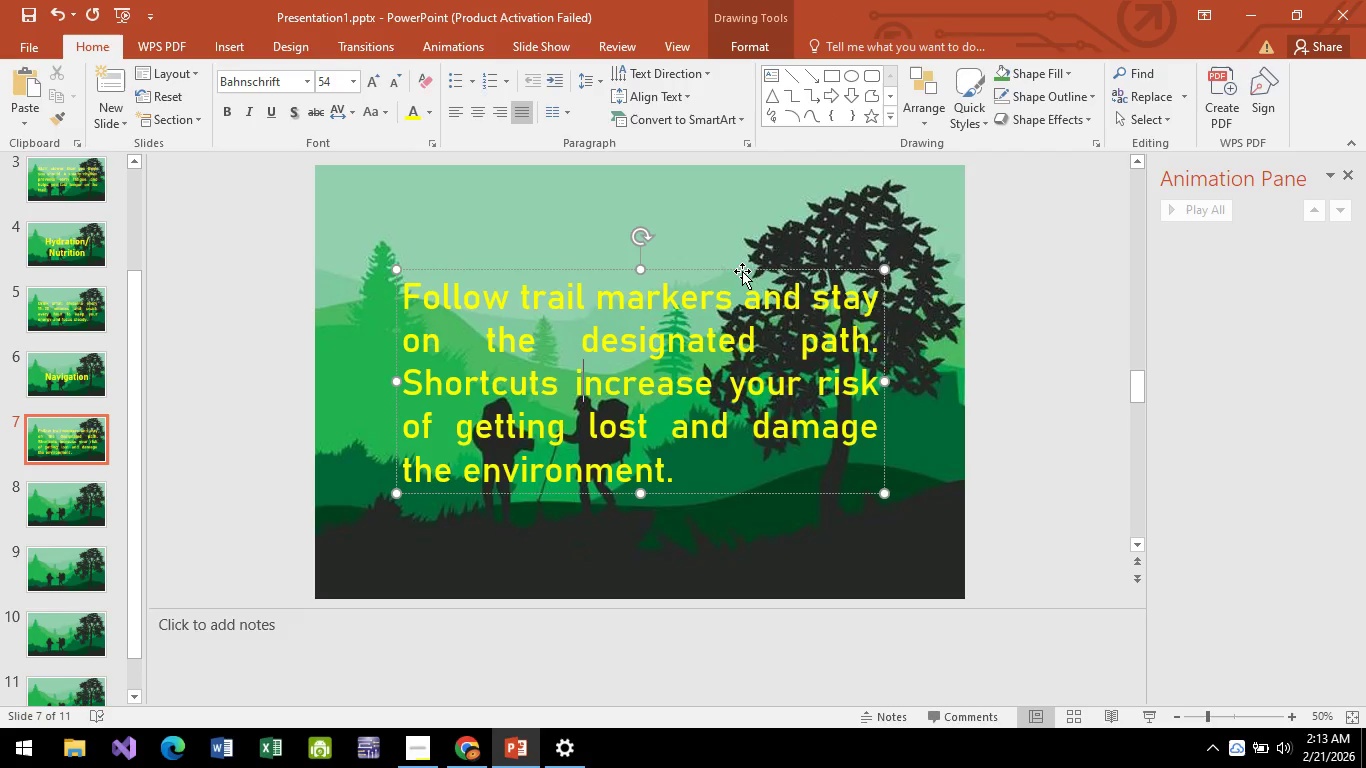 
left_click_drag(start_coordinate=[742, 270], to_coordinate=[748, 274])
 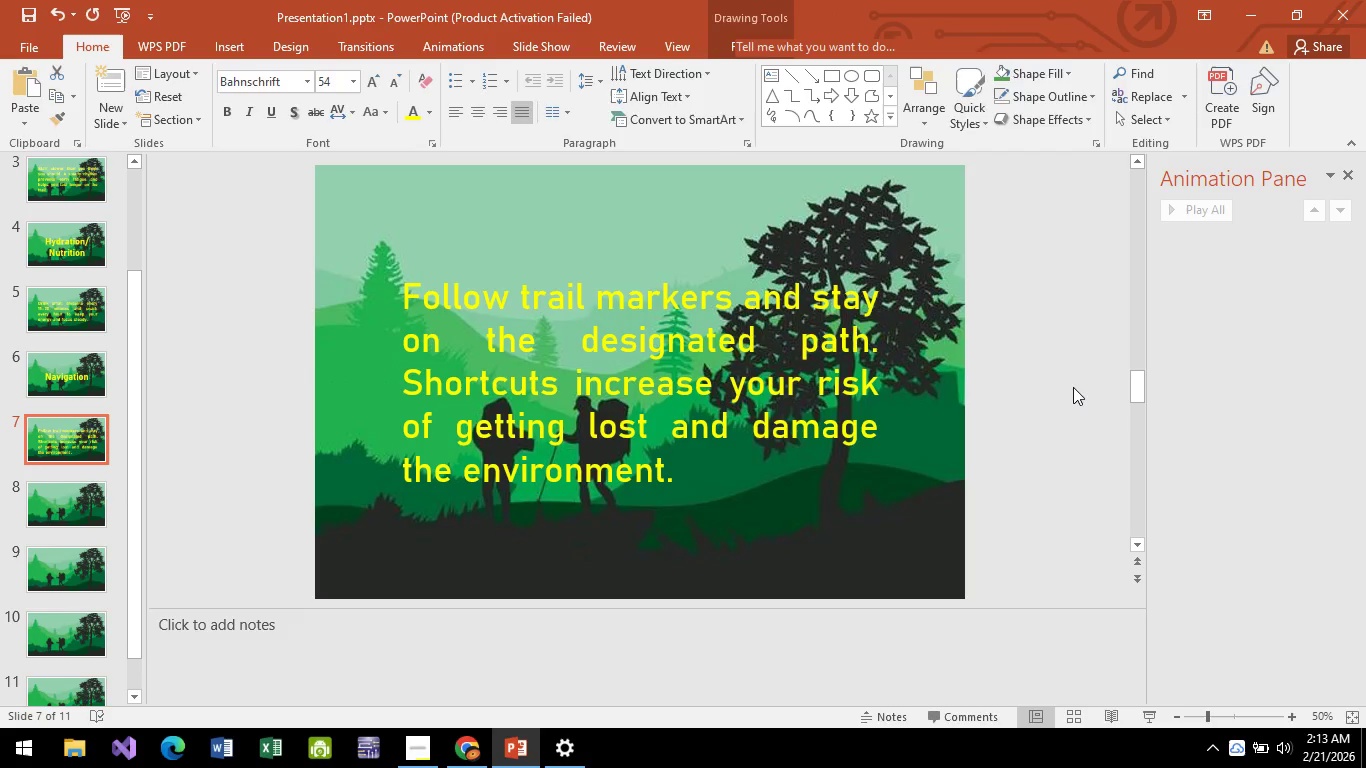 
left_click([1073, 387])
 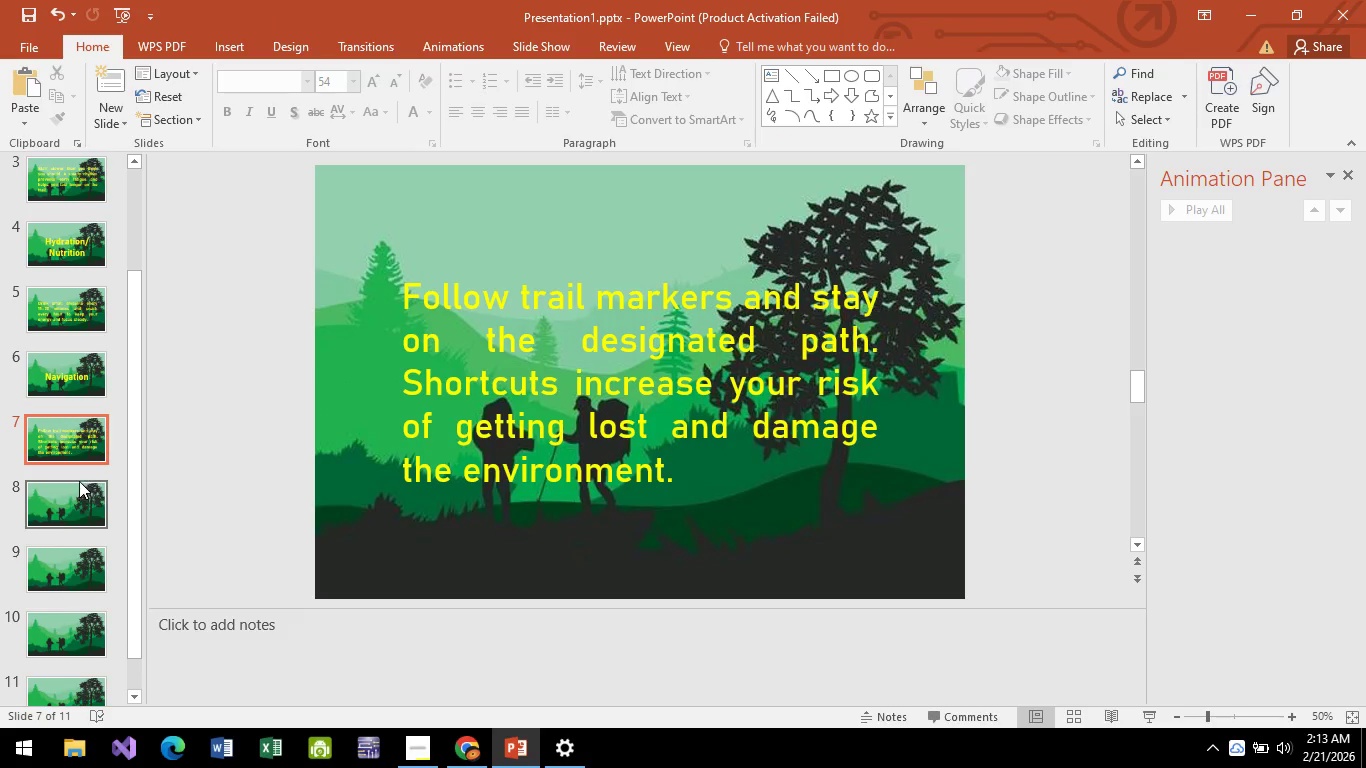 
left_click([82, 388])
 